 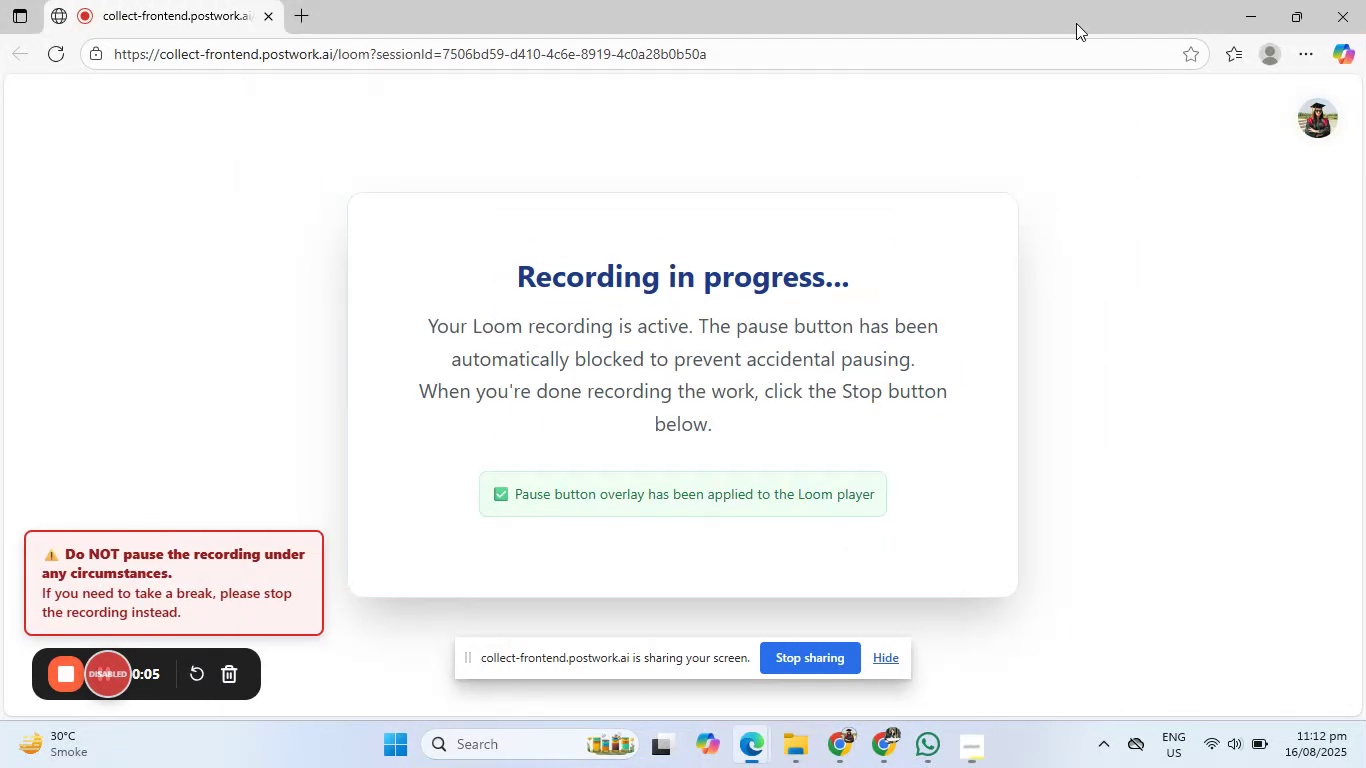 
left_click([1244, 5])
 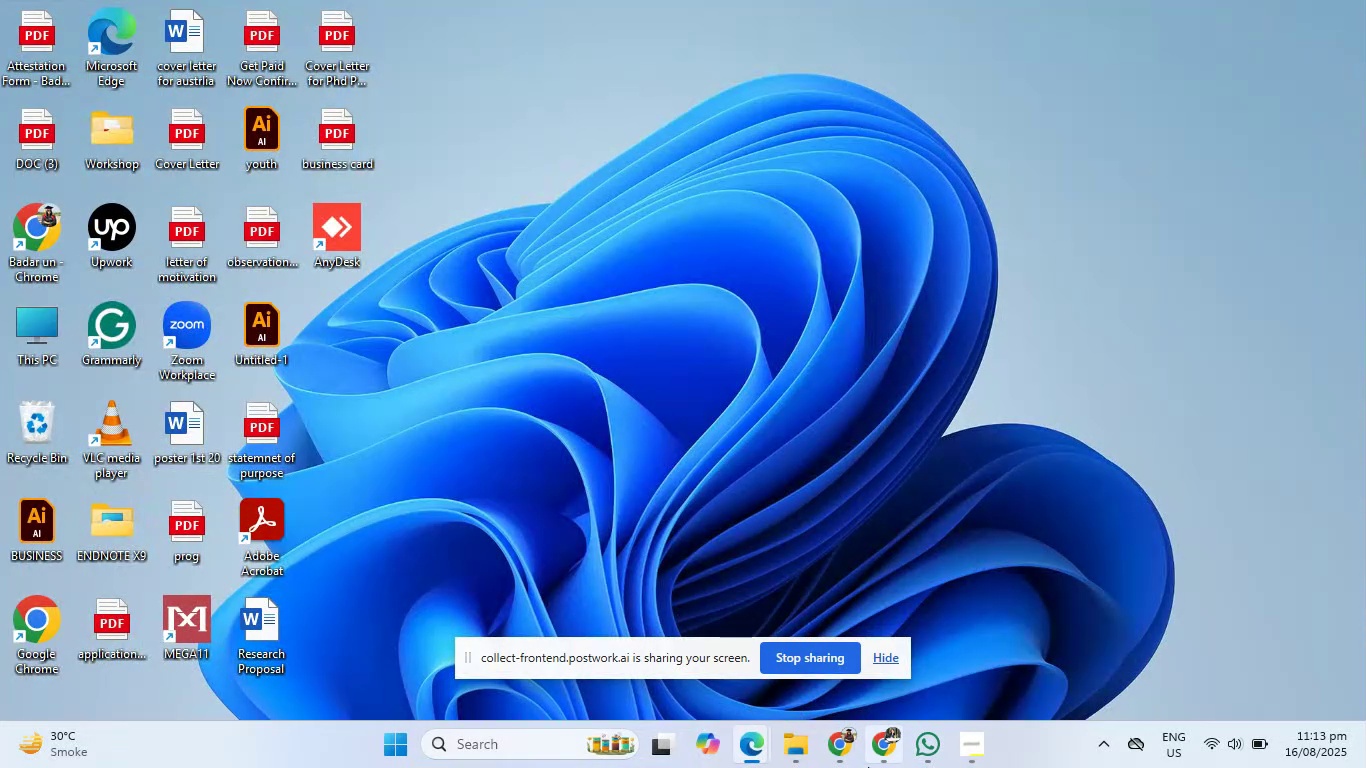 
left_click([865, 765])
 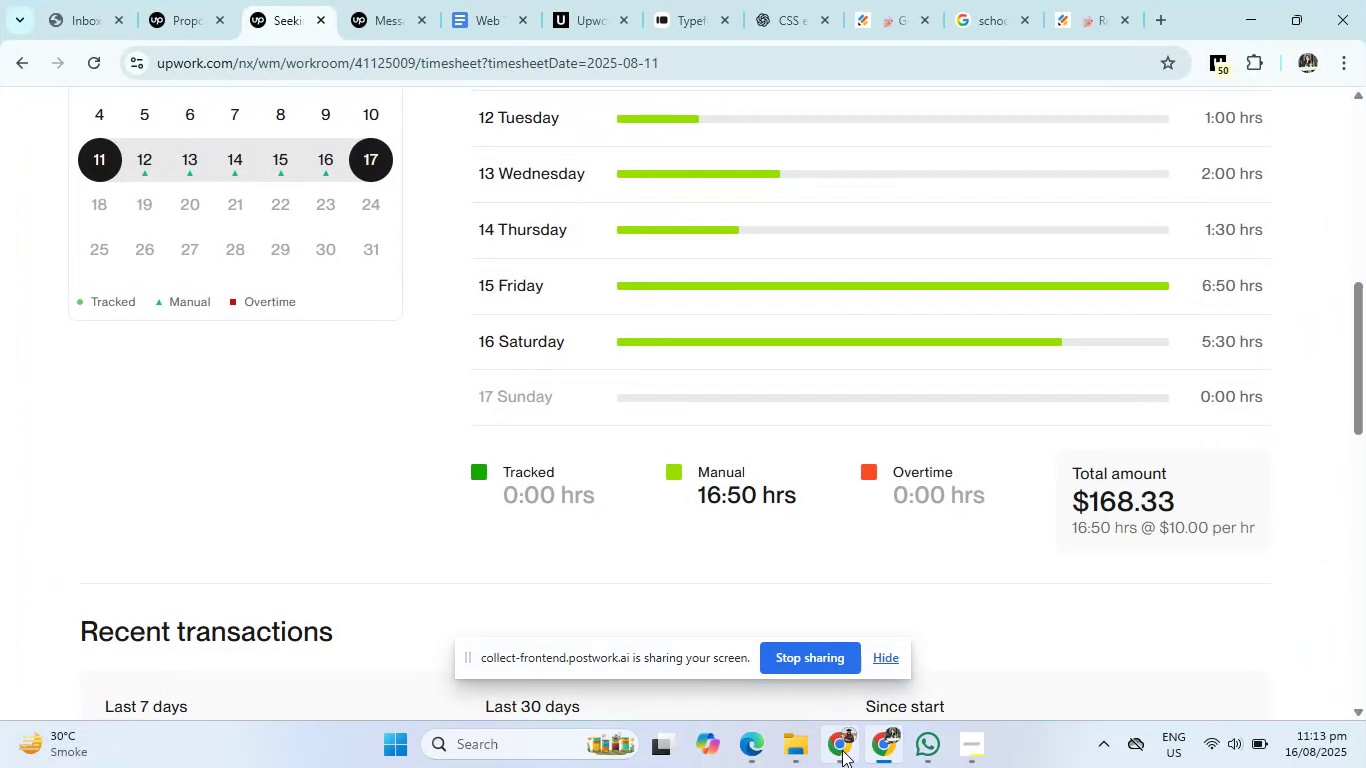 
left_click([842, 750])
 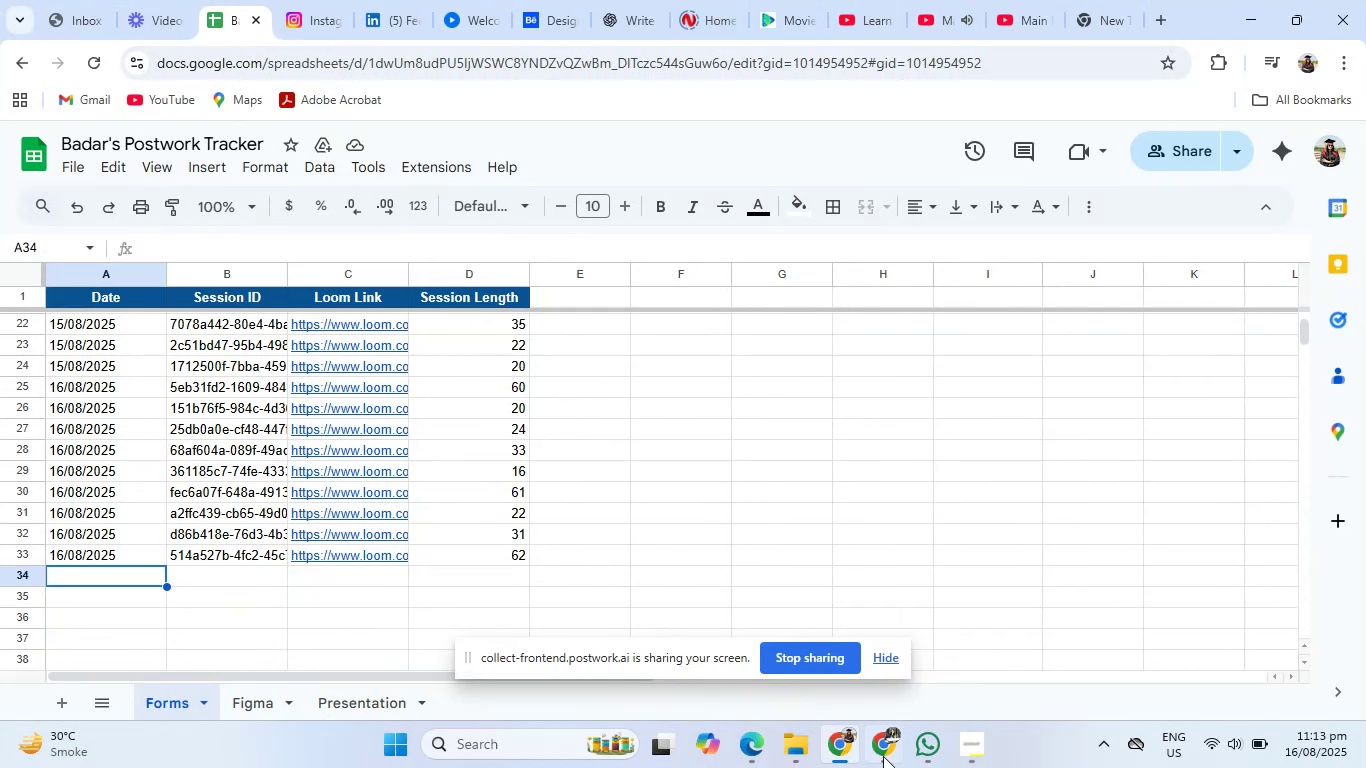 
wait(5.12)
 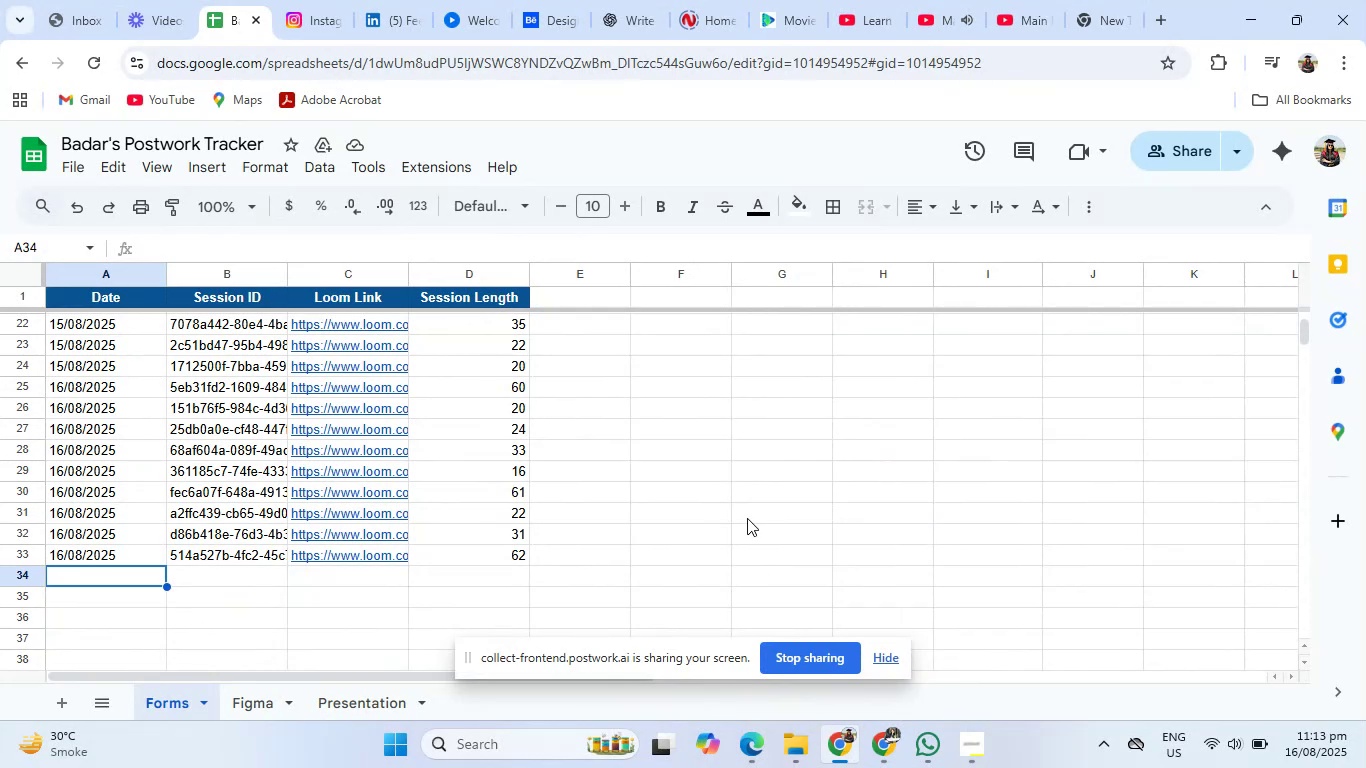 
left_click([876, 0])
 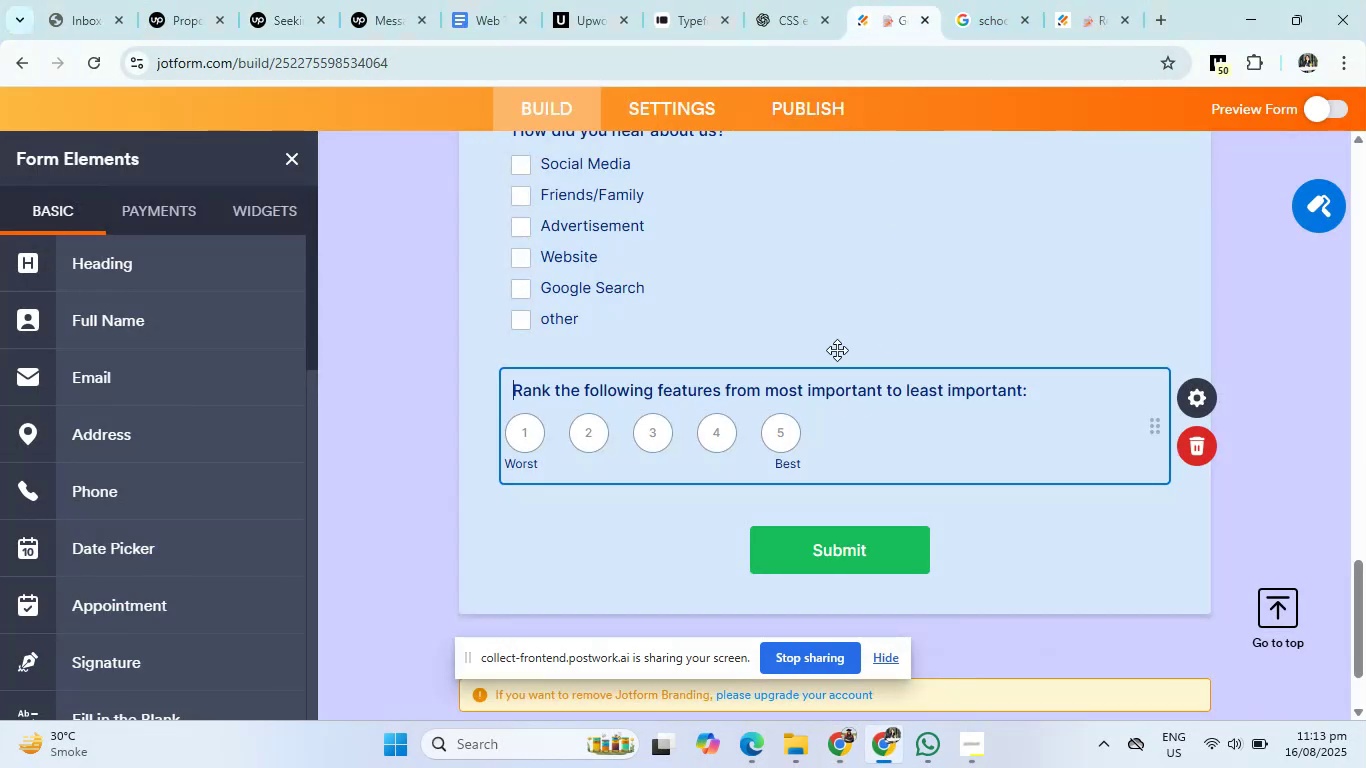 
left_click([794, 0])
 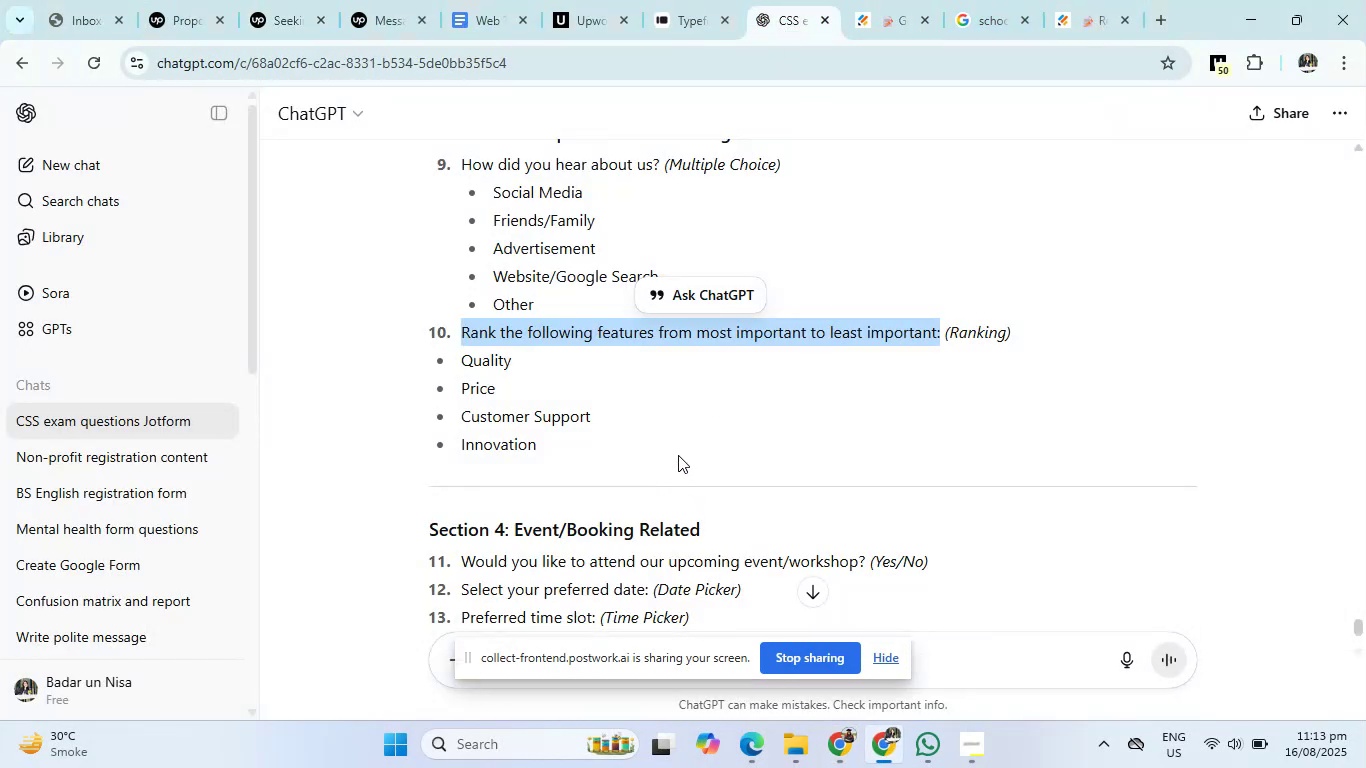 
scroll: coordinate [678, 455], scroll_direction: down, amount: 1.0
 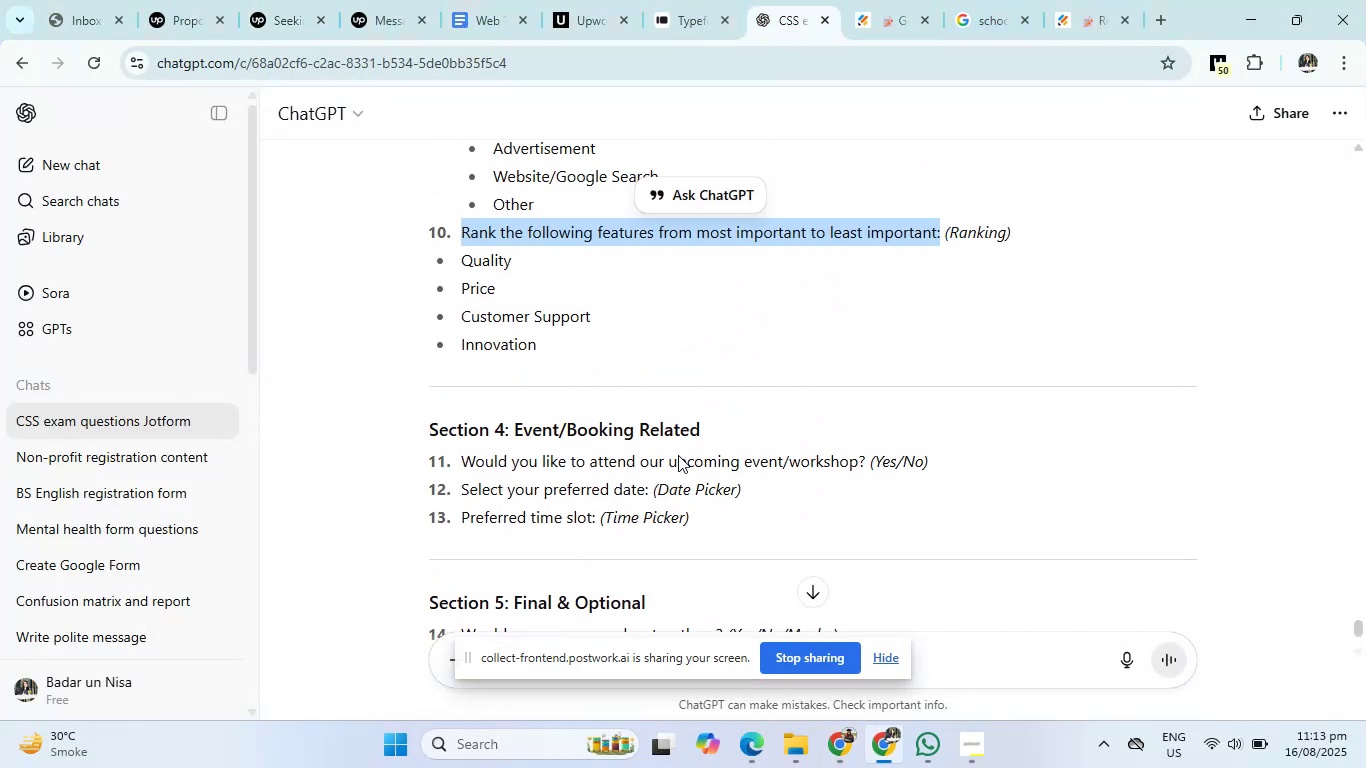 
scroll: coordinate [678, 455], scroll_direction: up, amount: 1.0
 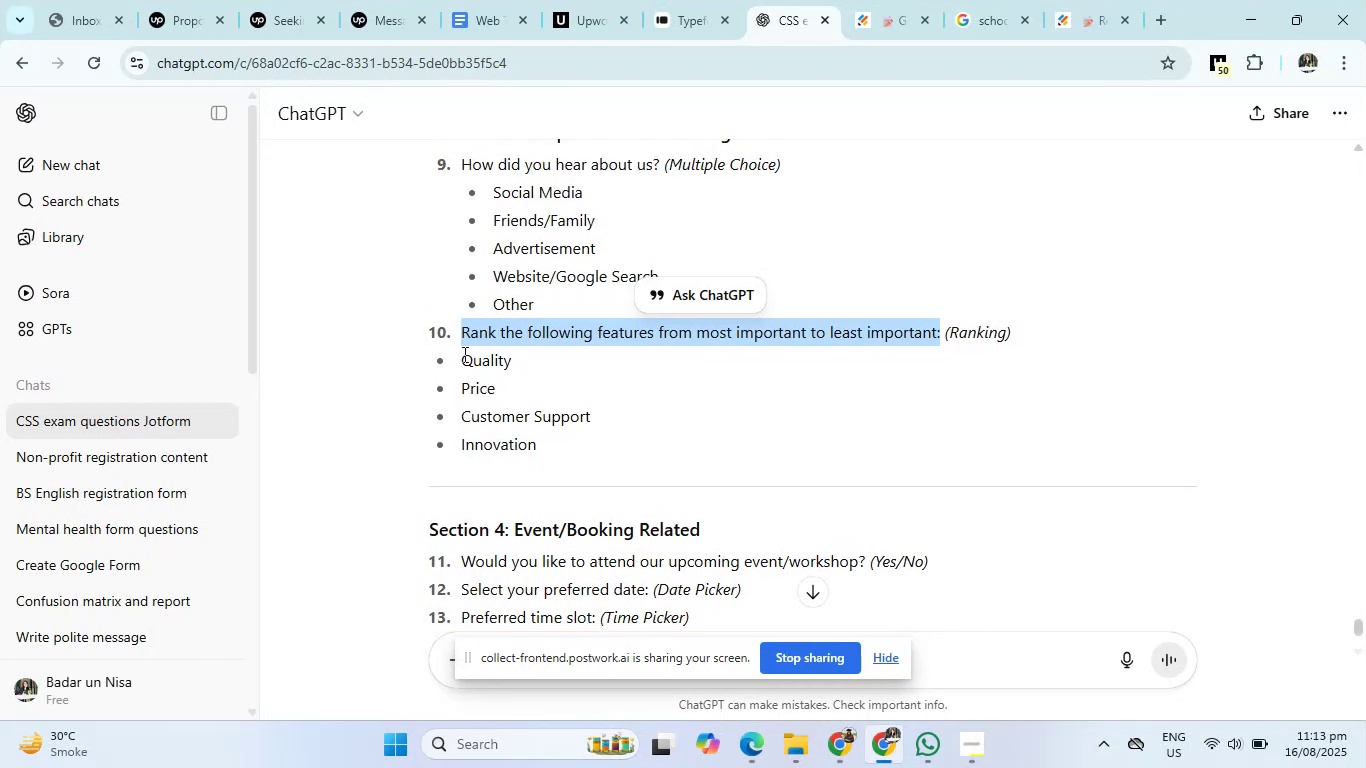 
left_click_drag(start_coordinate=[456, 355], to_coordinate=[521, 359])
 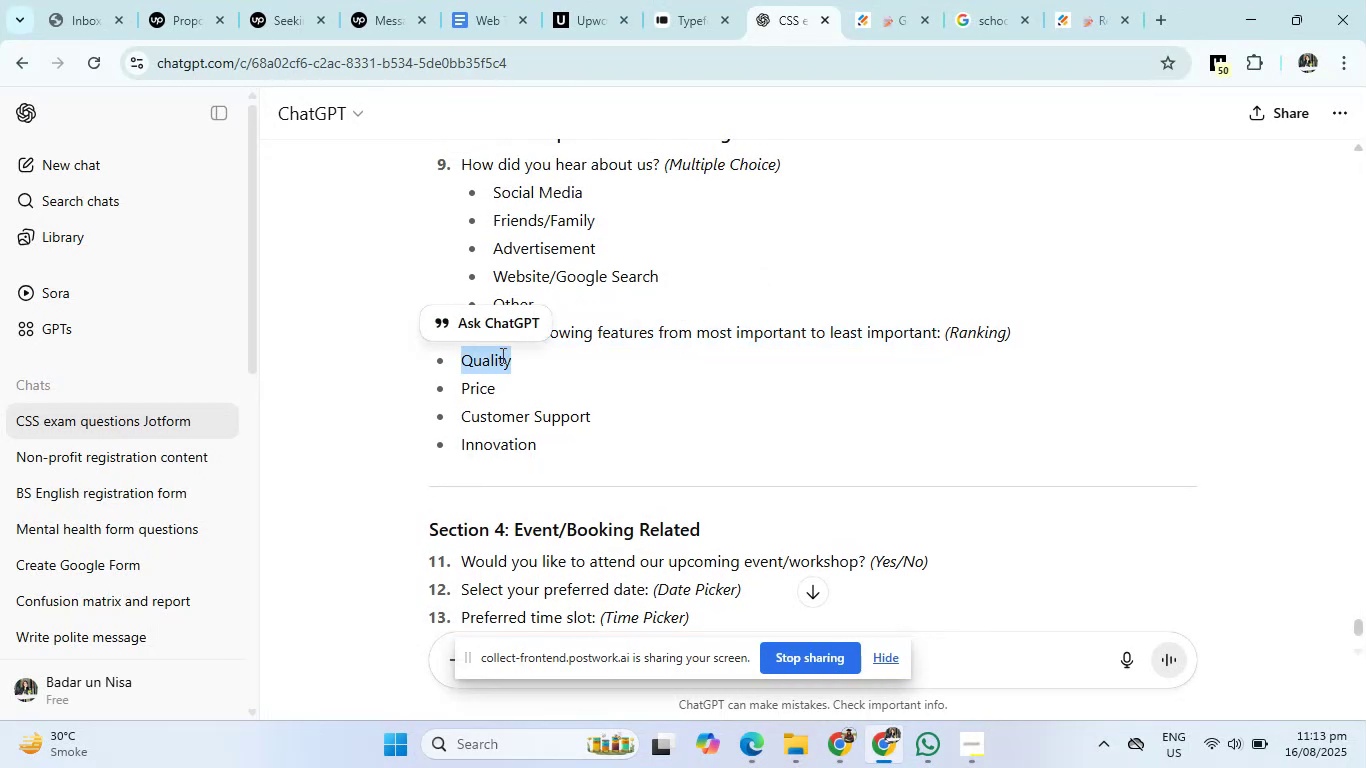 
right_click([501, 355])
 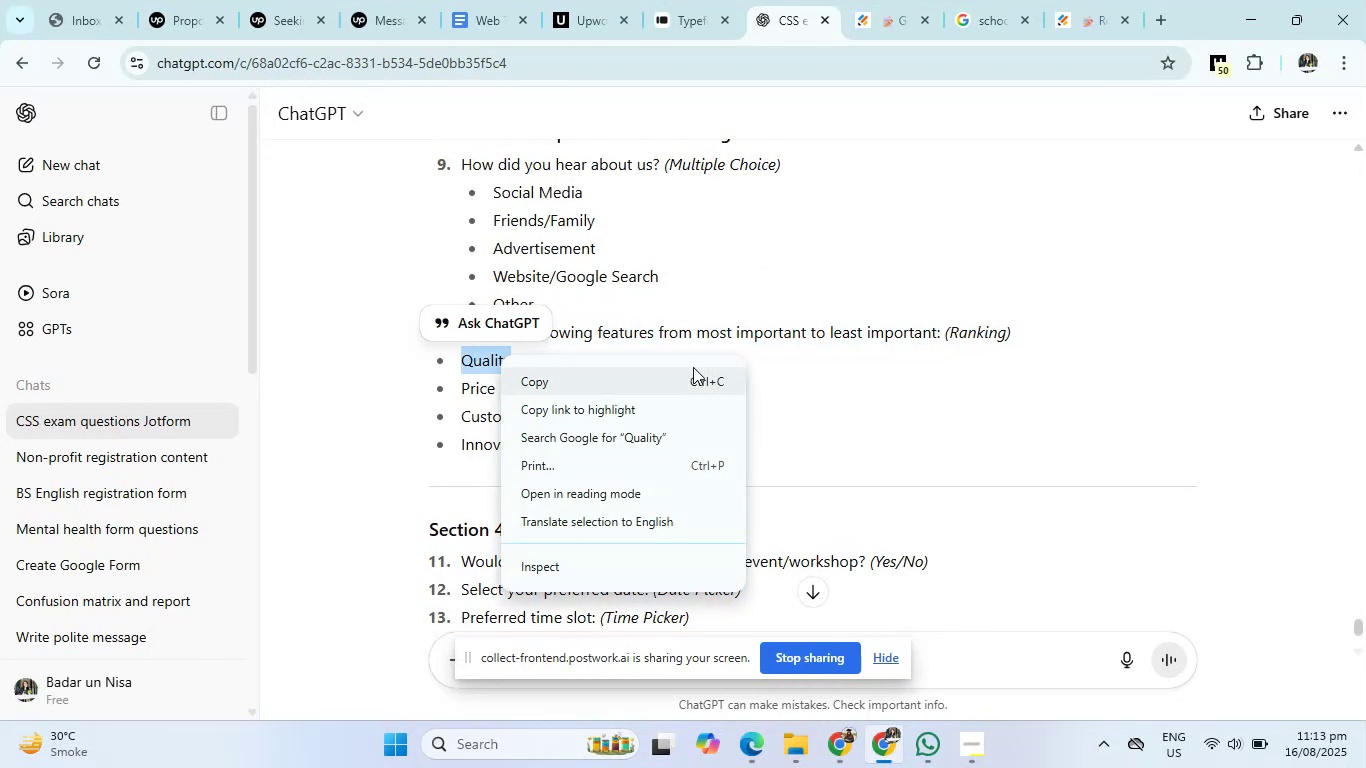 
left_click([590, 374])
 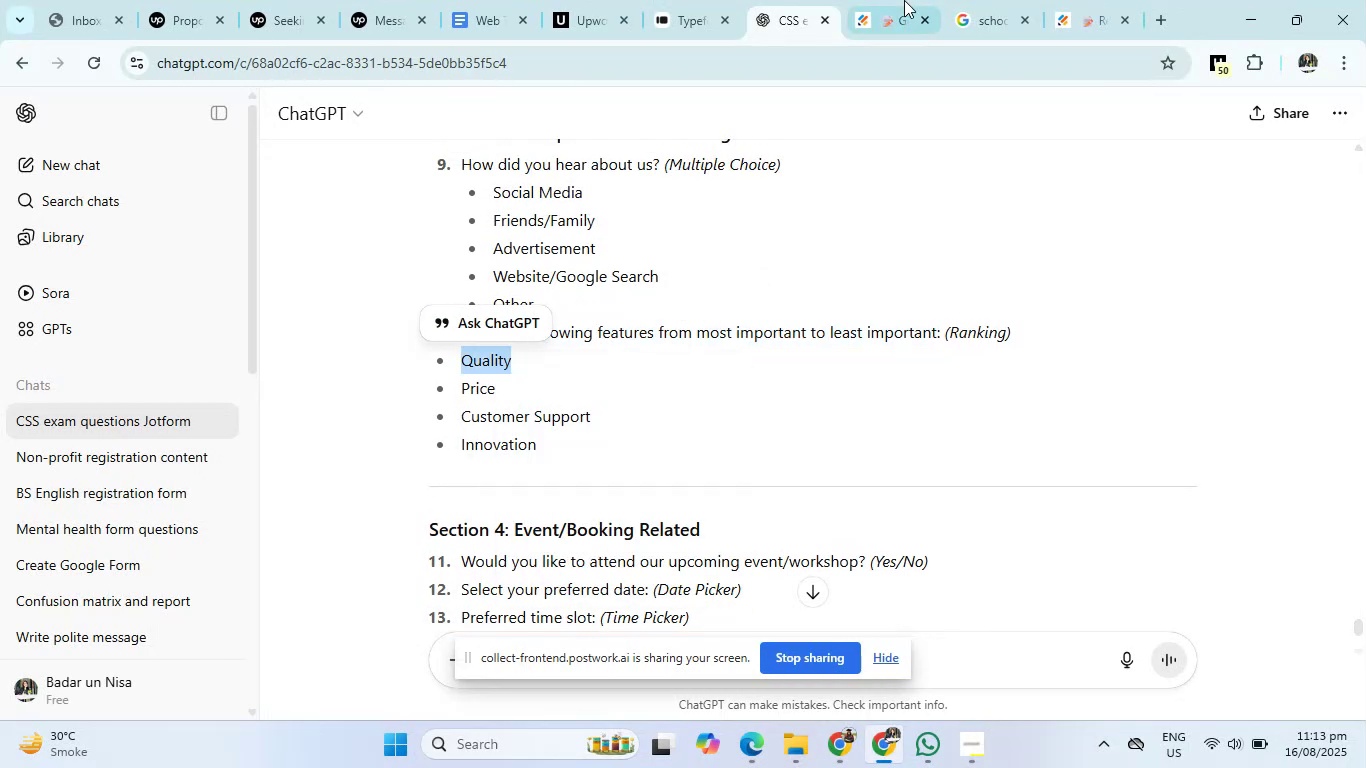 
left_click([904, 0])
 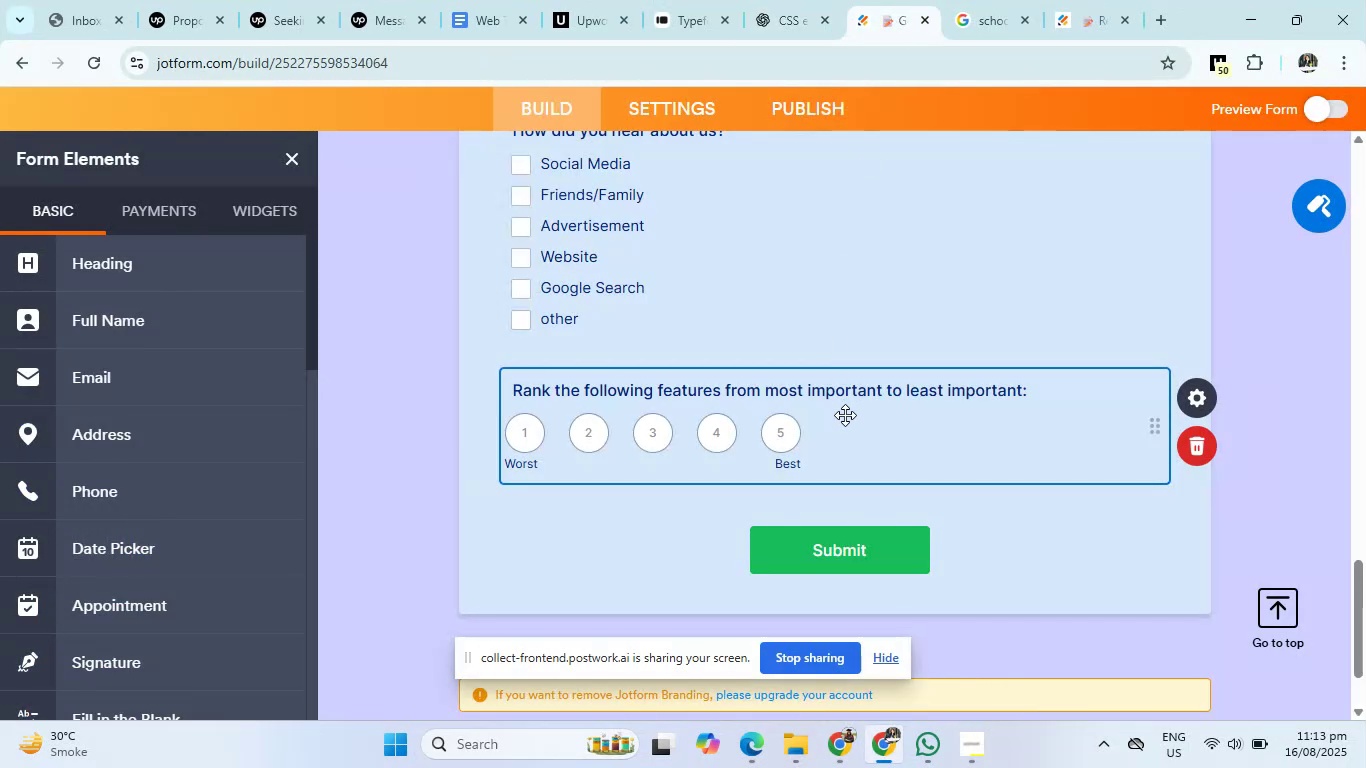 
left_click([853, 407])
 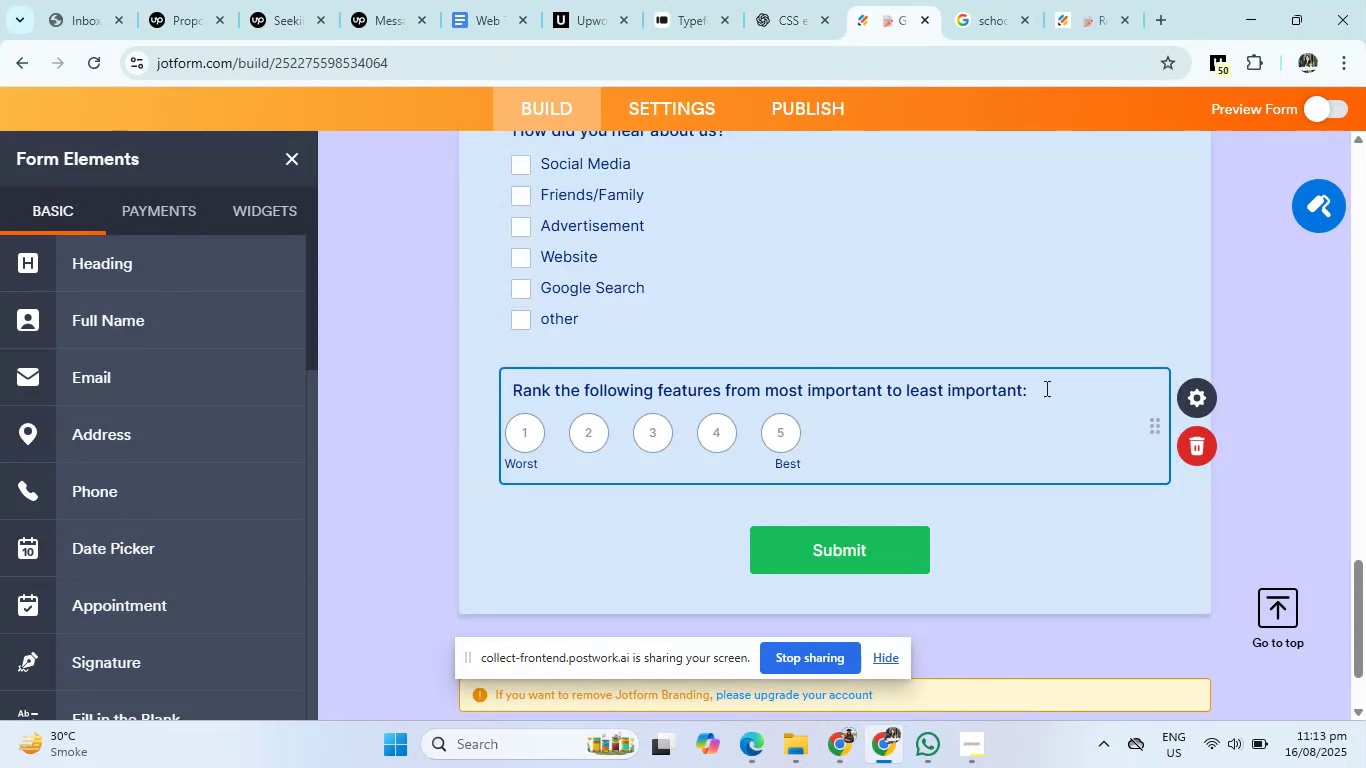 
left_click_drag(start_coordinate=[1046, 388], to_coordinate=[487, 393])
 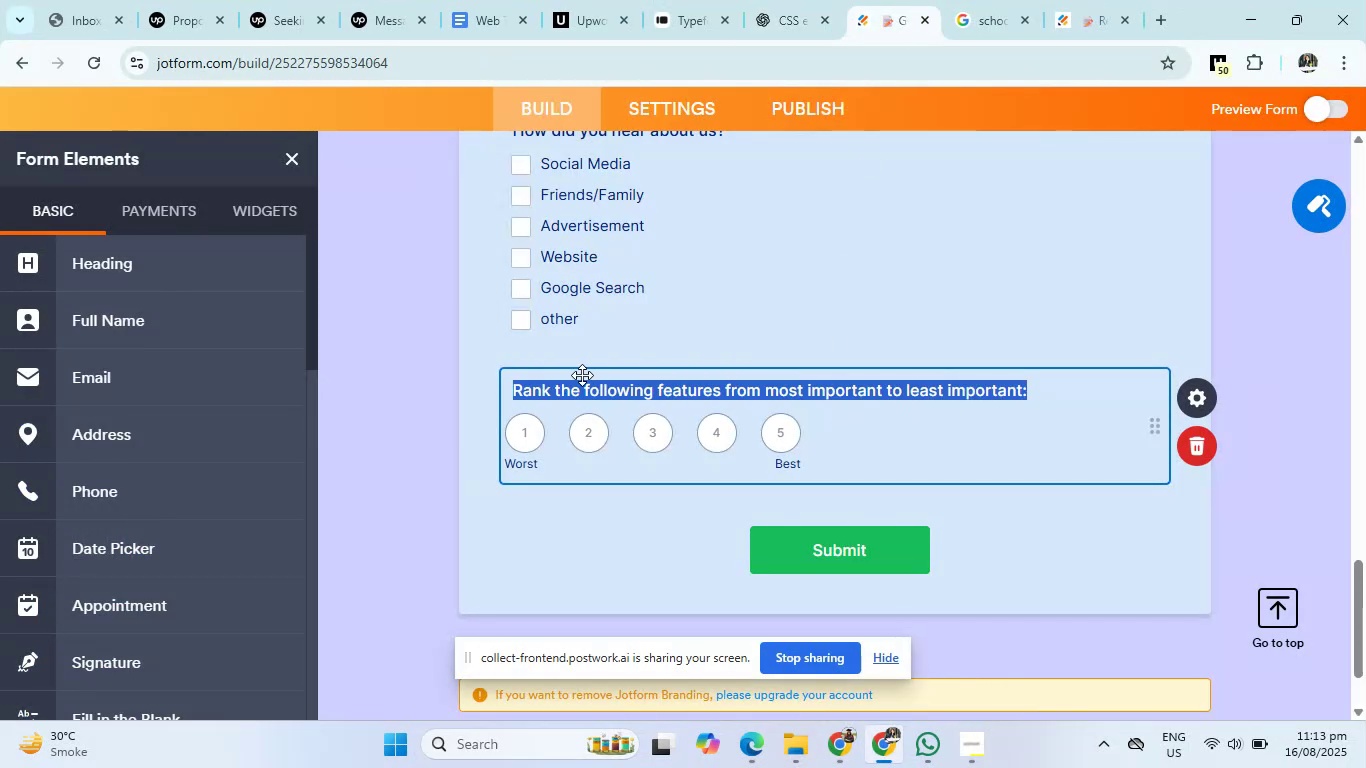 
right_click([582, 375])
 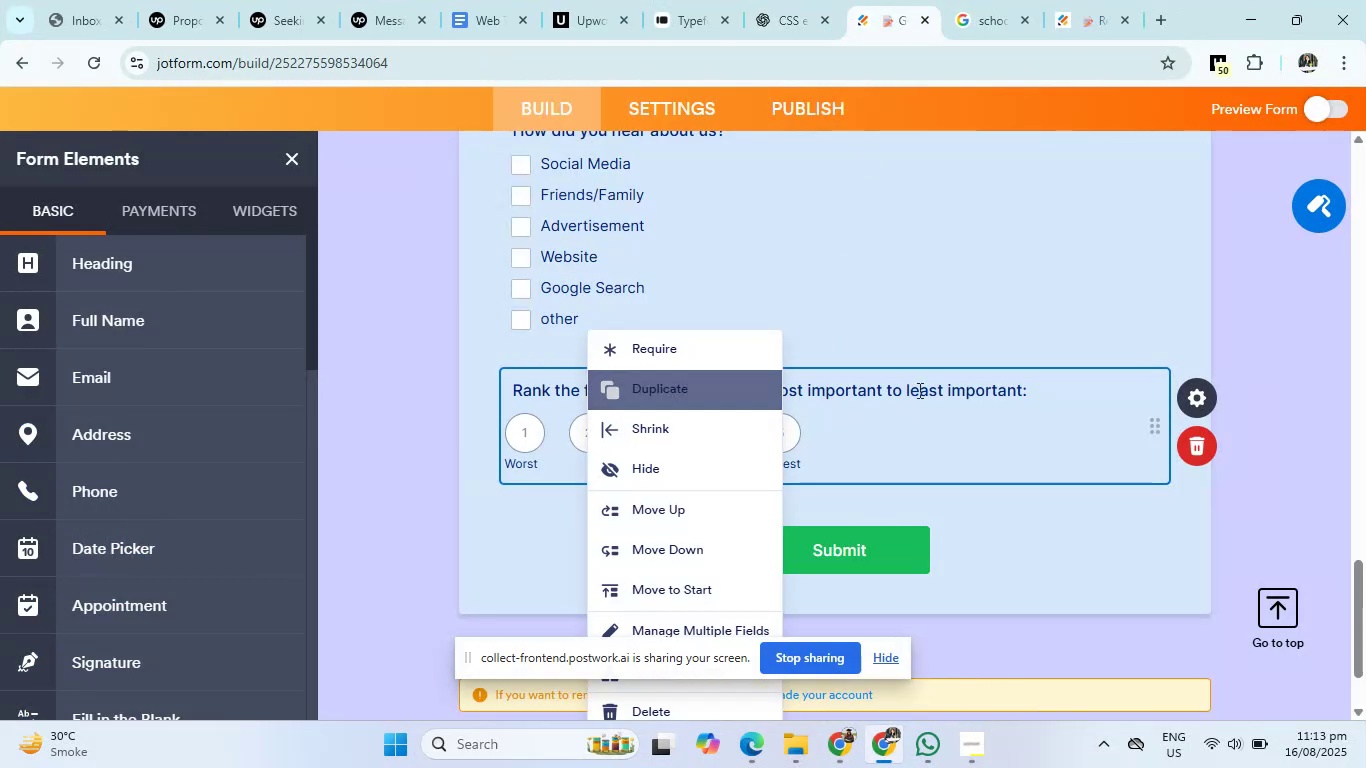 
left_click([955, 390])
 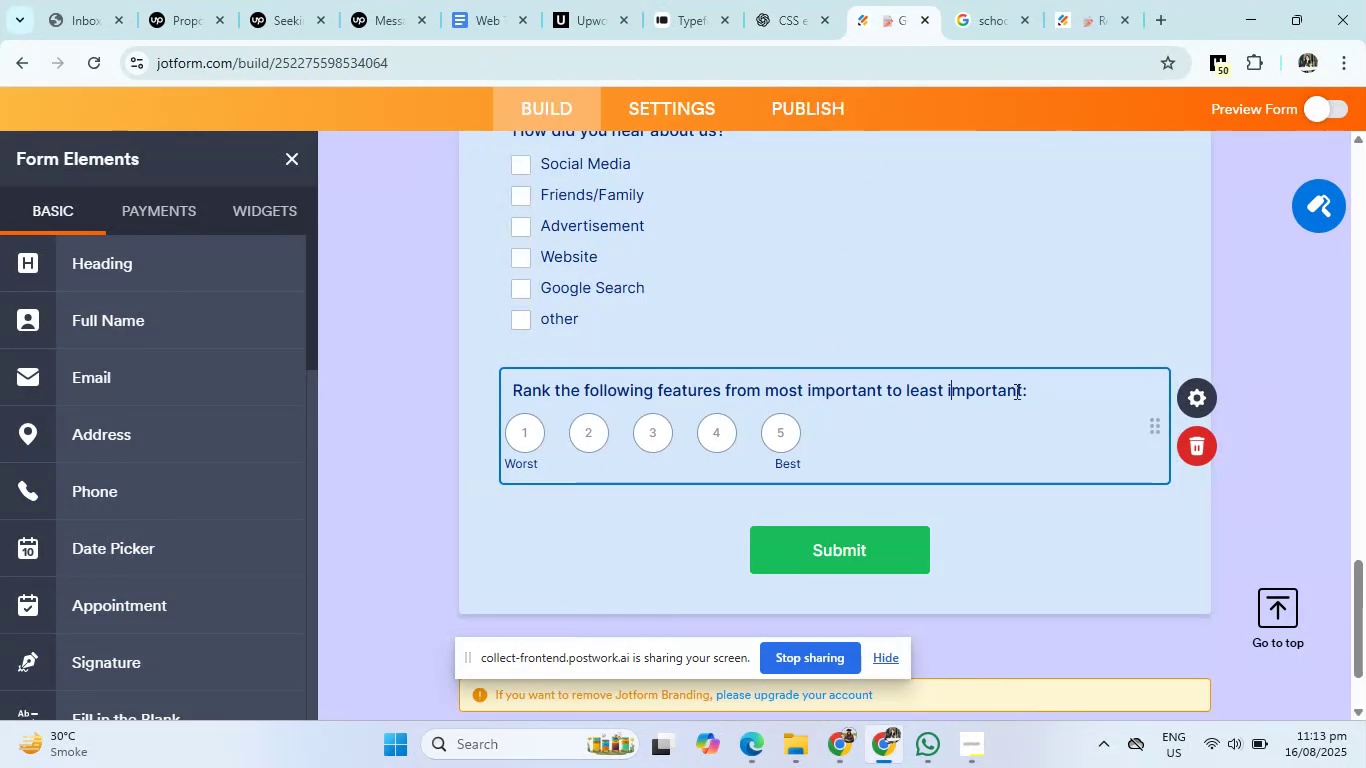 
left_click_drag(start_coordinate=[1037, 389], to_coordinate=[418, 392])
 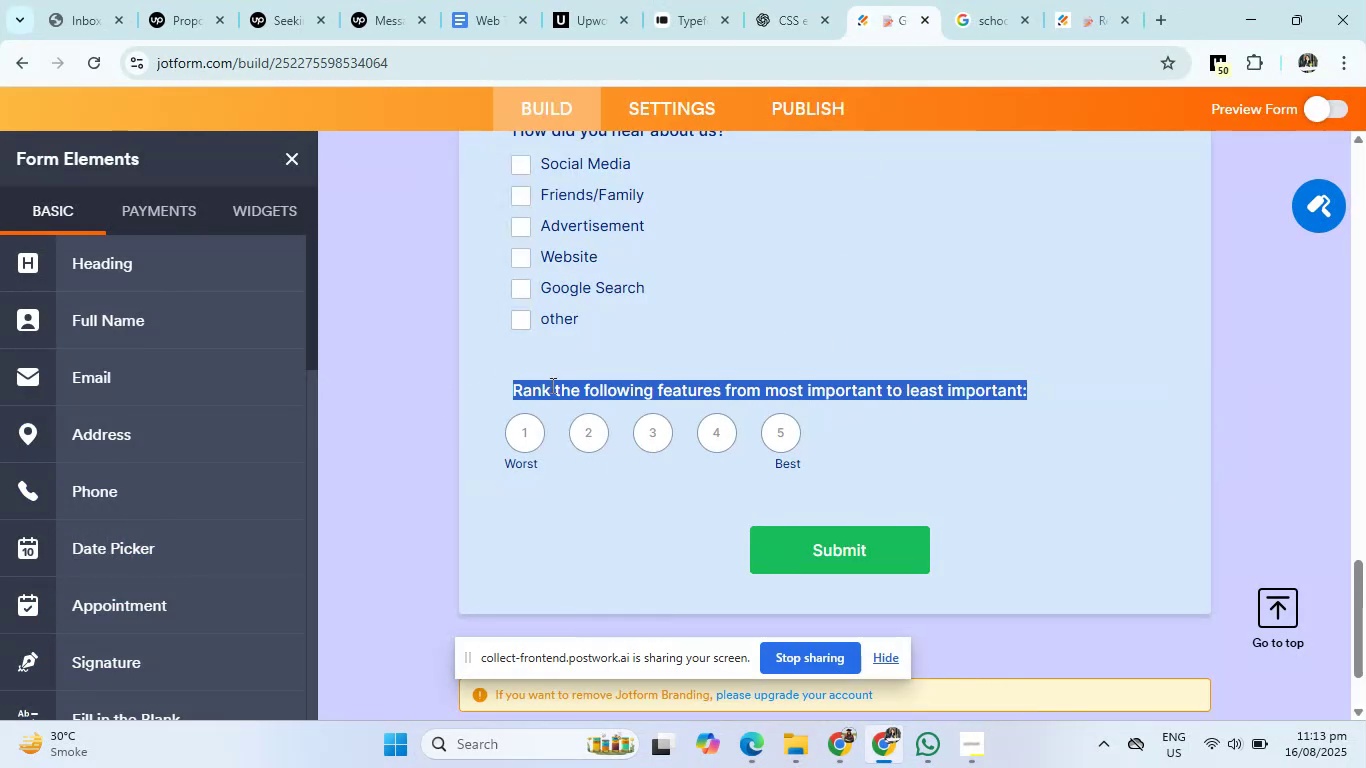 
right_click([552, 386])
 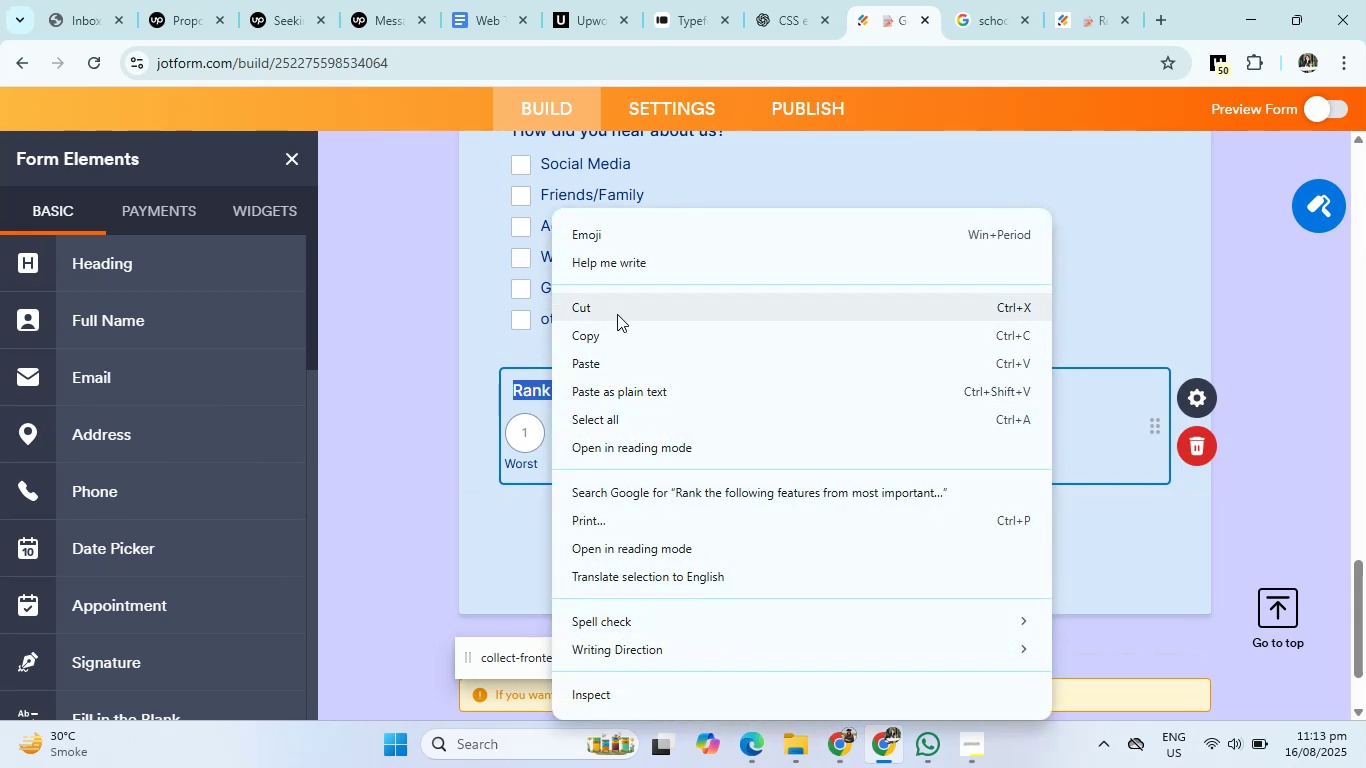 
left_click([617, 331])
 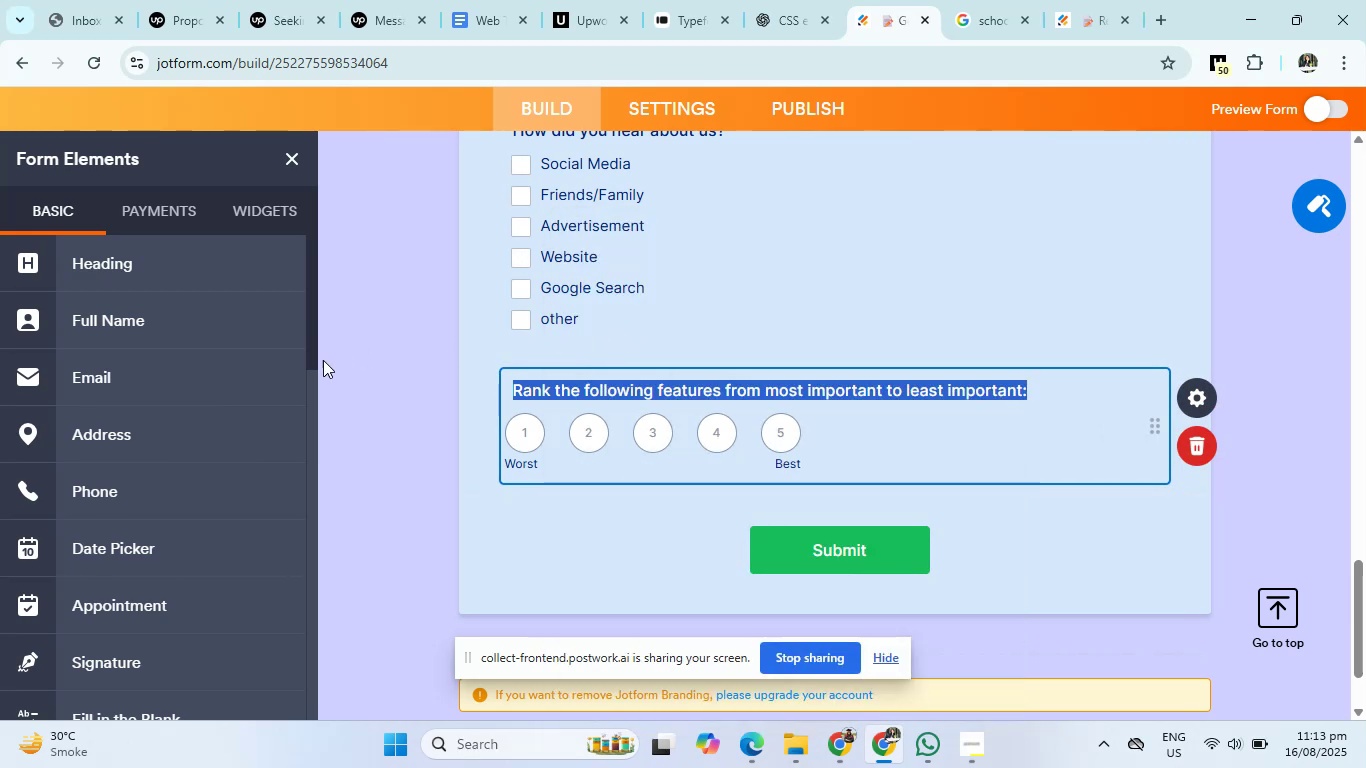 
scroll: coordinate [138, 427], scroll_direction: up, amount: 5.0
 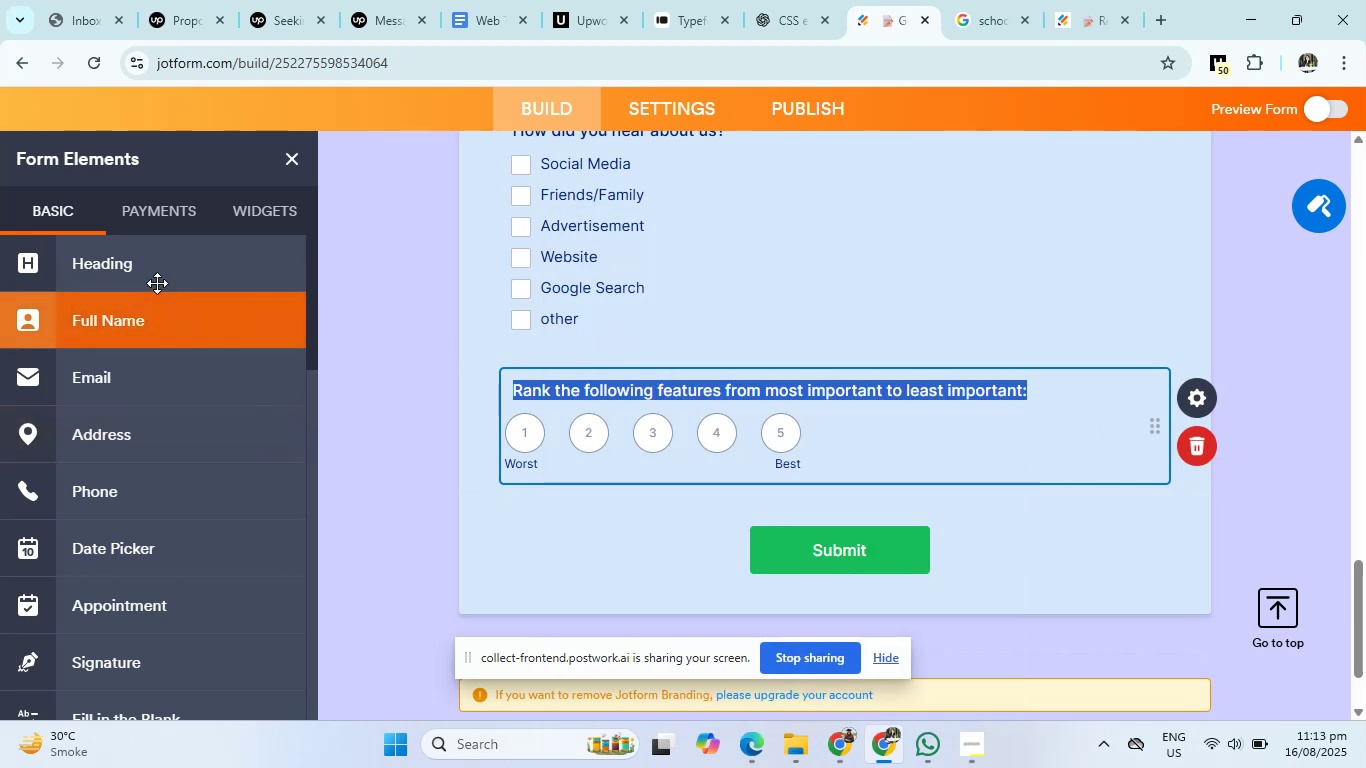 
left_click([160, 270])
 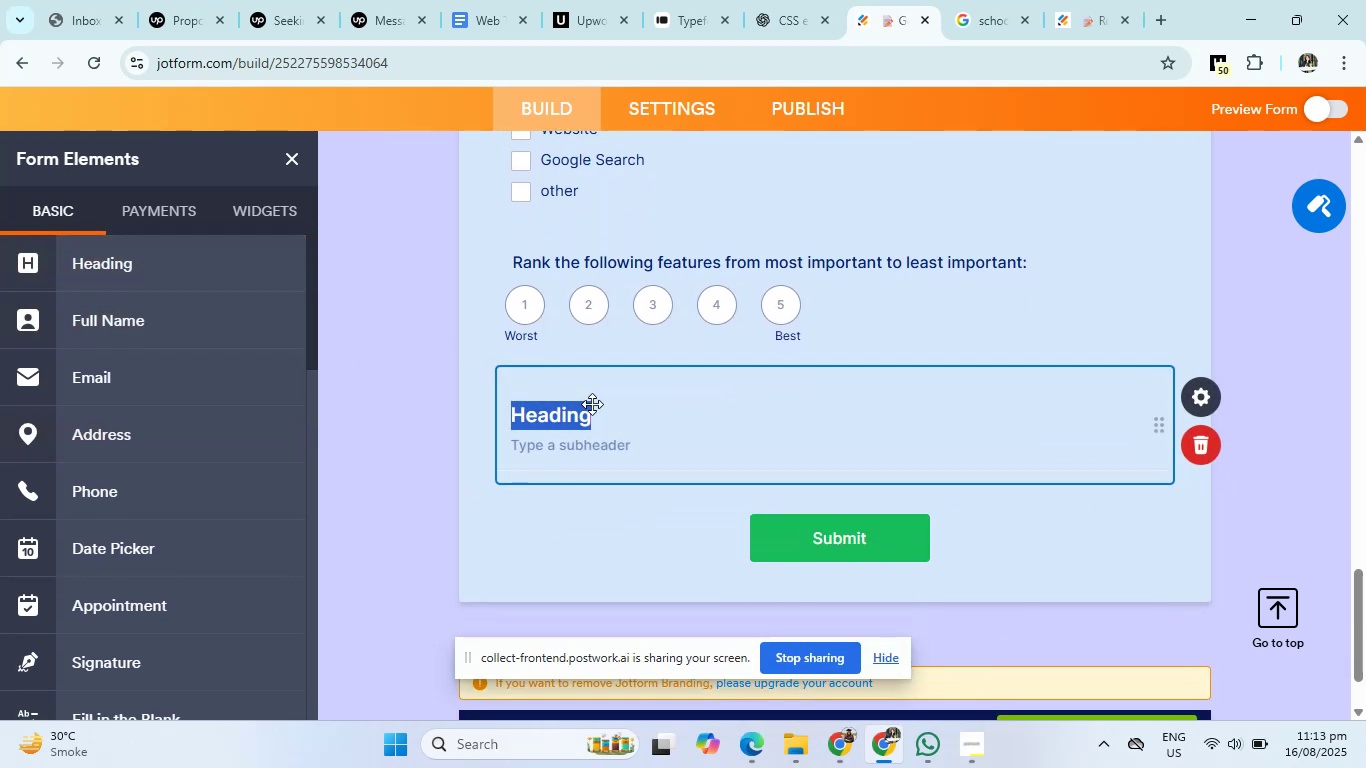 
right_click([573, 420])
 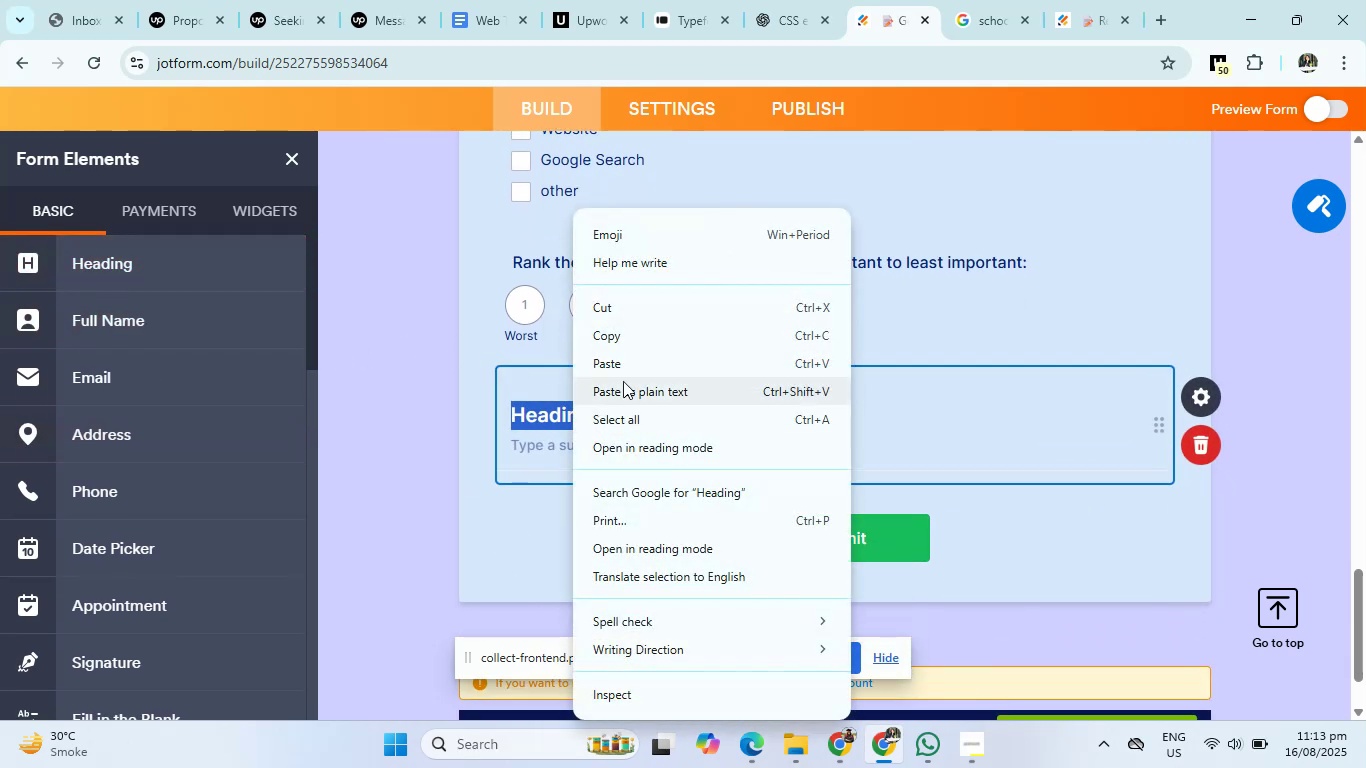 
left_click([627, 369])
 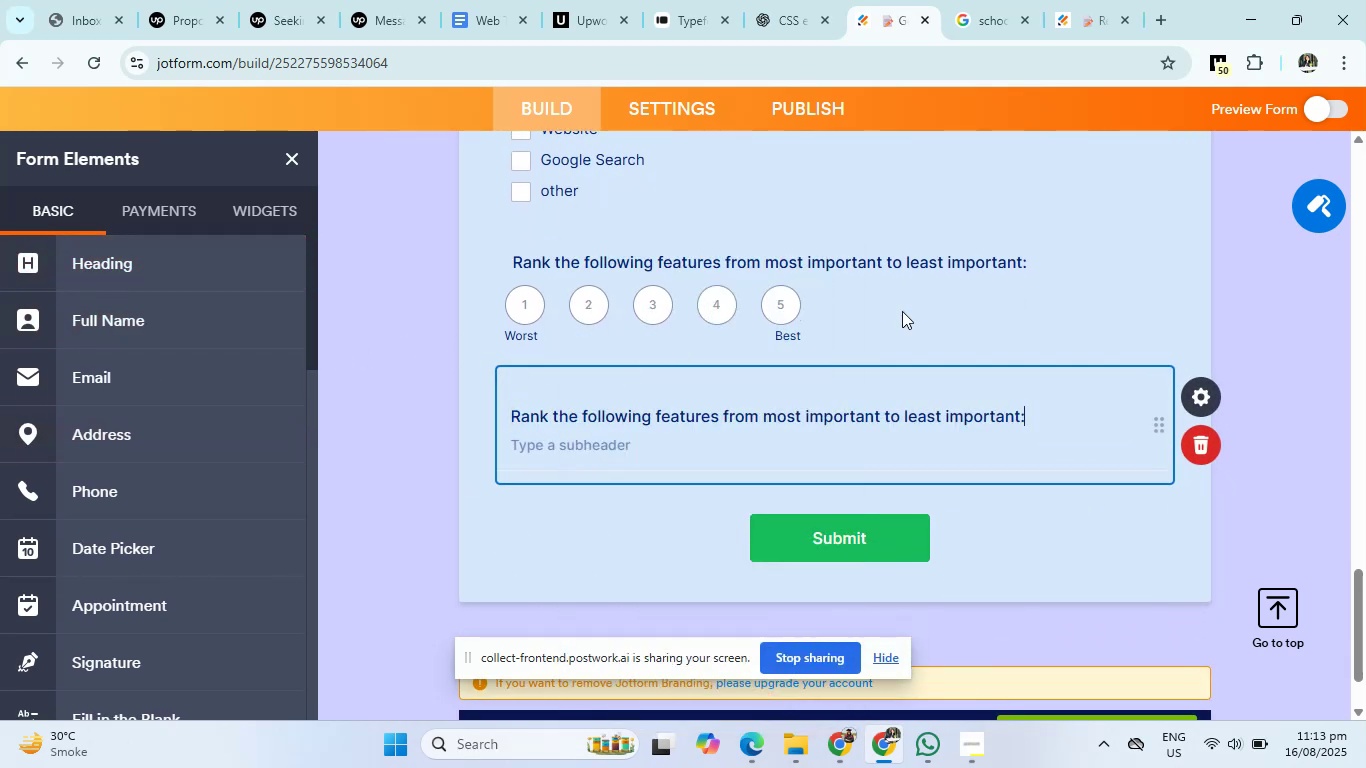 
left_click([969, 299])
 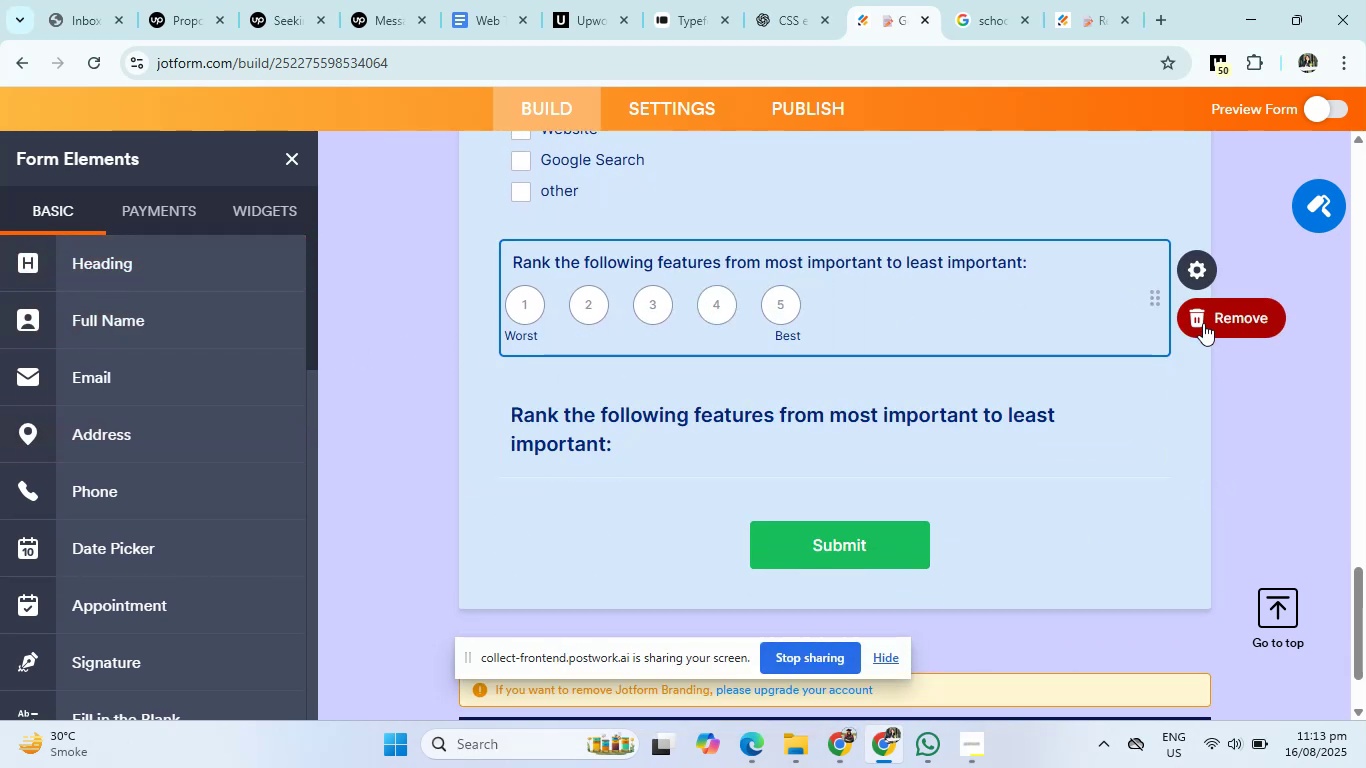 
left_click([1192, 316])
 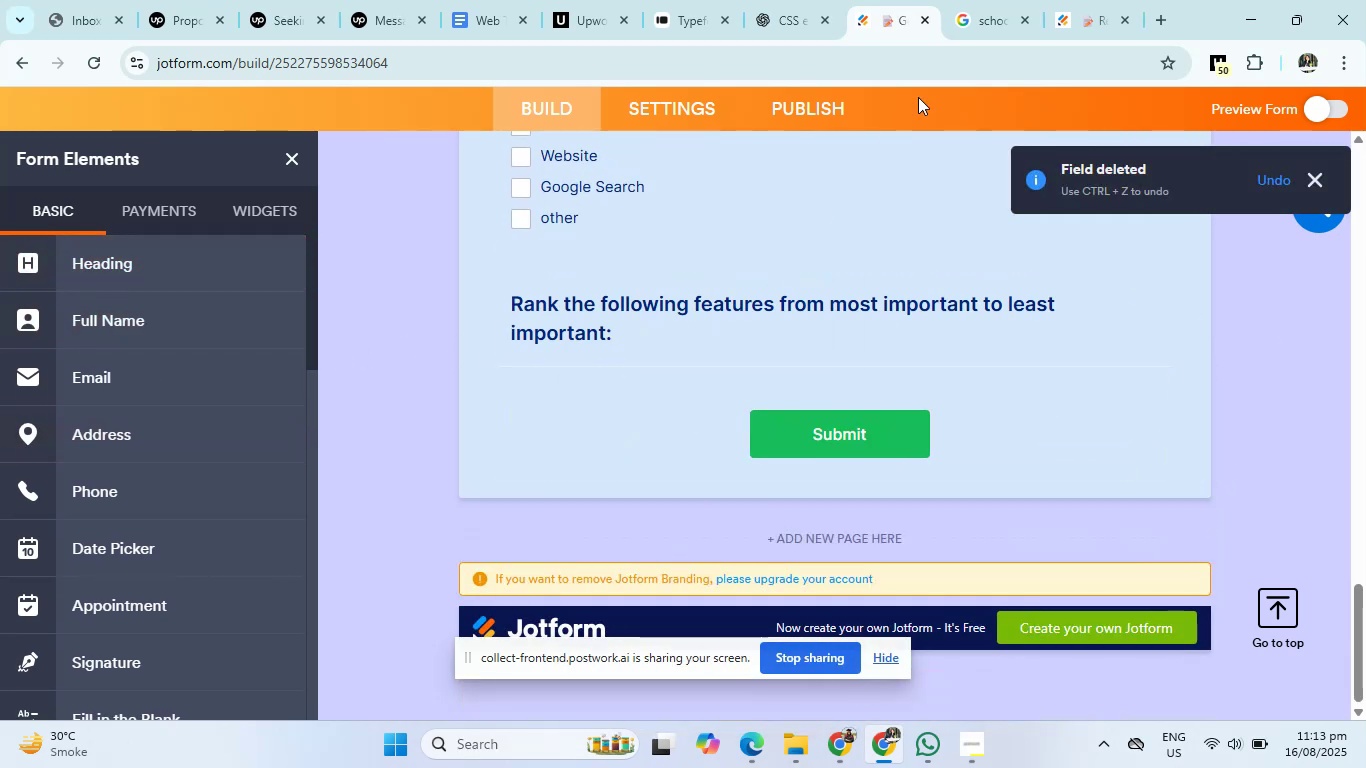 
left_click([985, 9])
 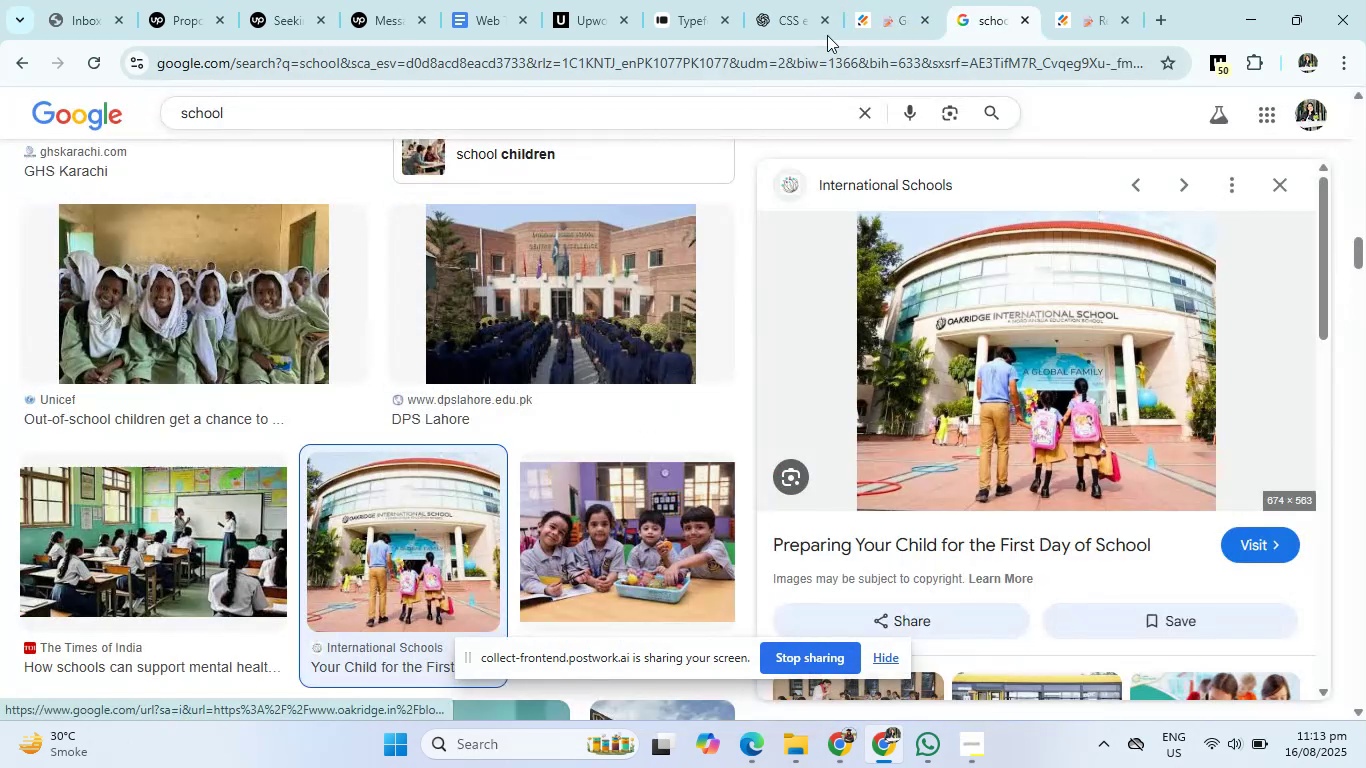 
left_click([785, 0])
 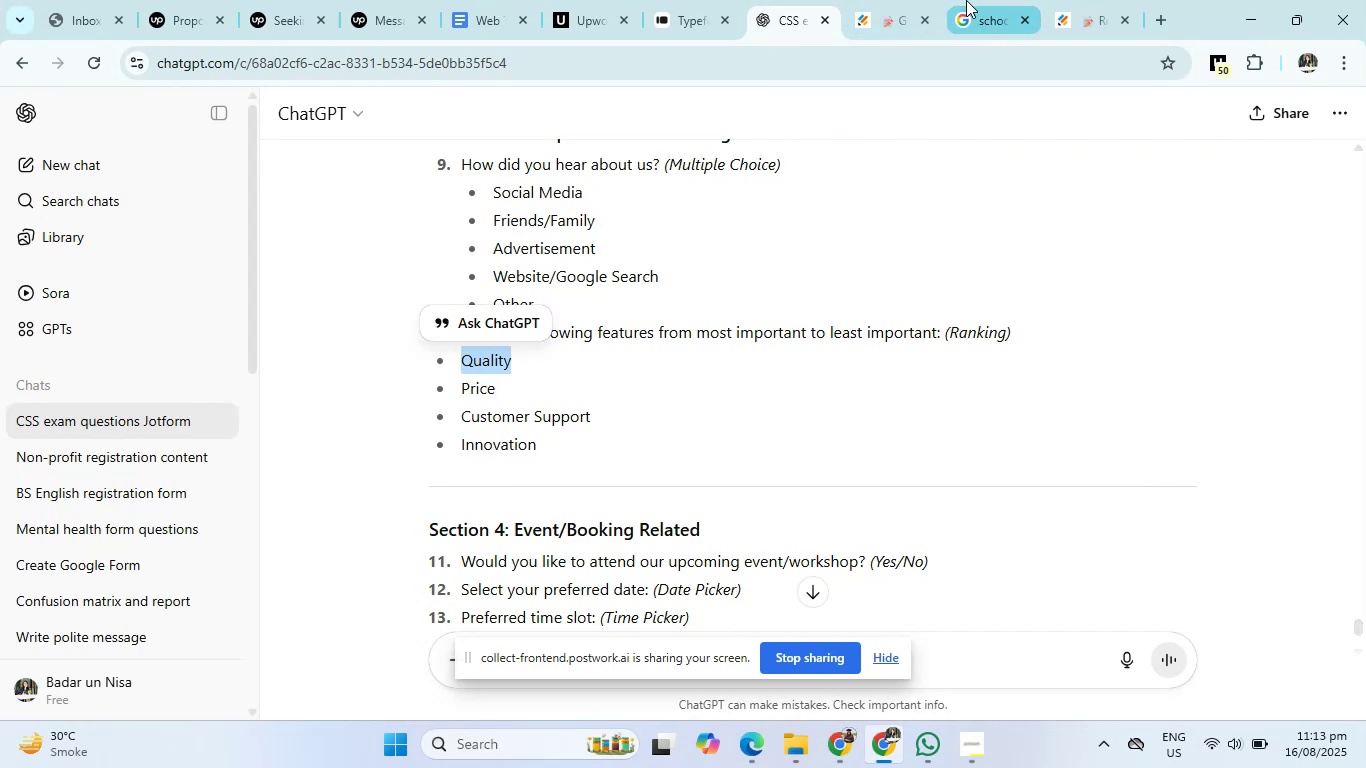 
left_click([880, 0])
 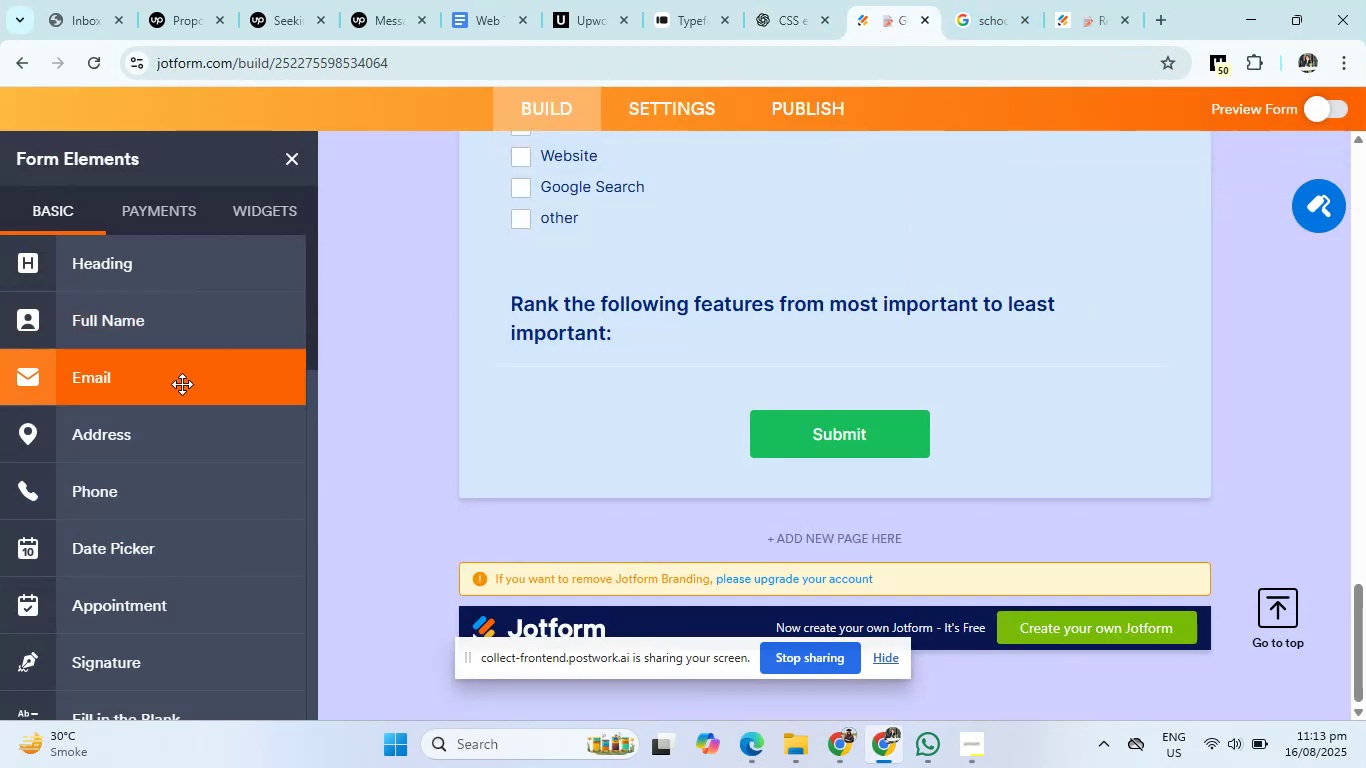 
scroll: coordinate [149, 450], scroll_direction: down, amount: 10.0
 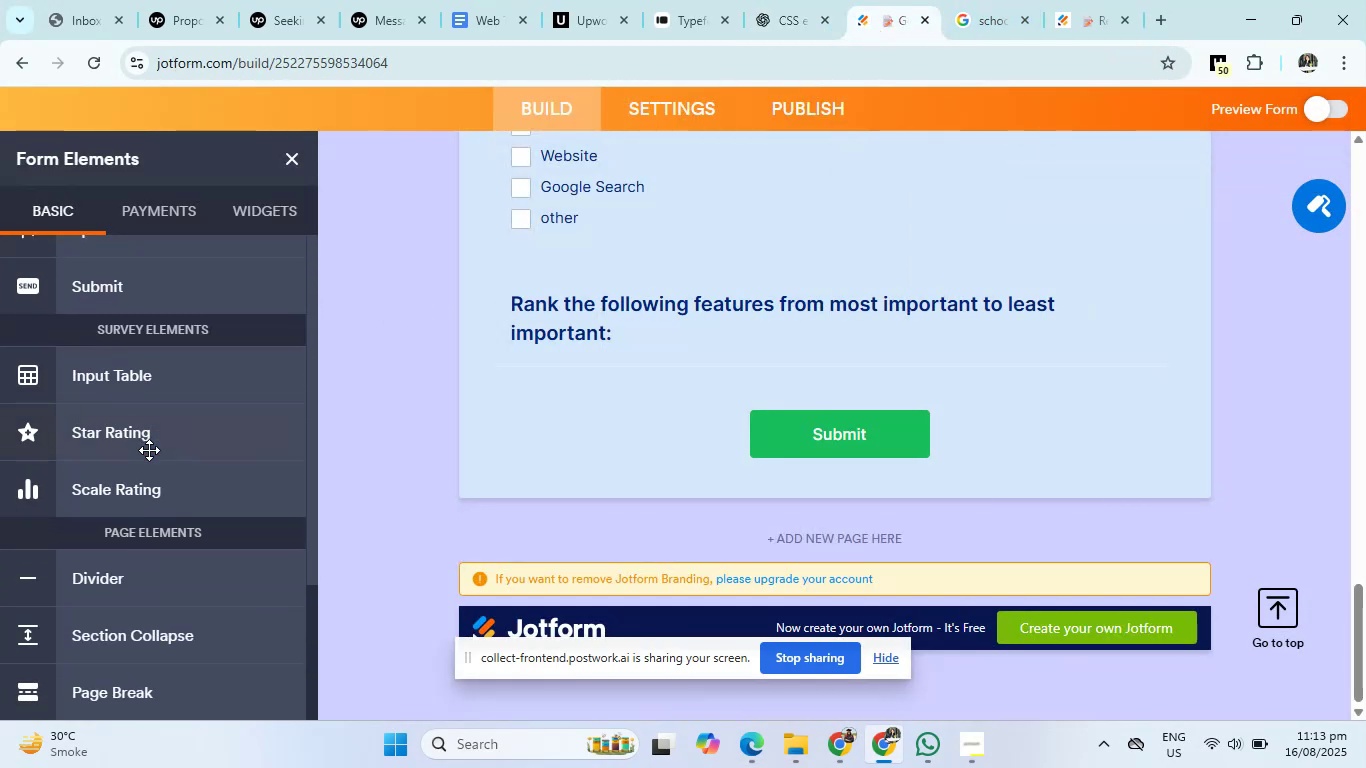 
left_click([154, 438])
 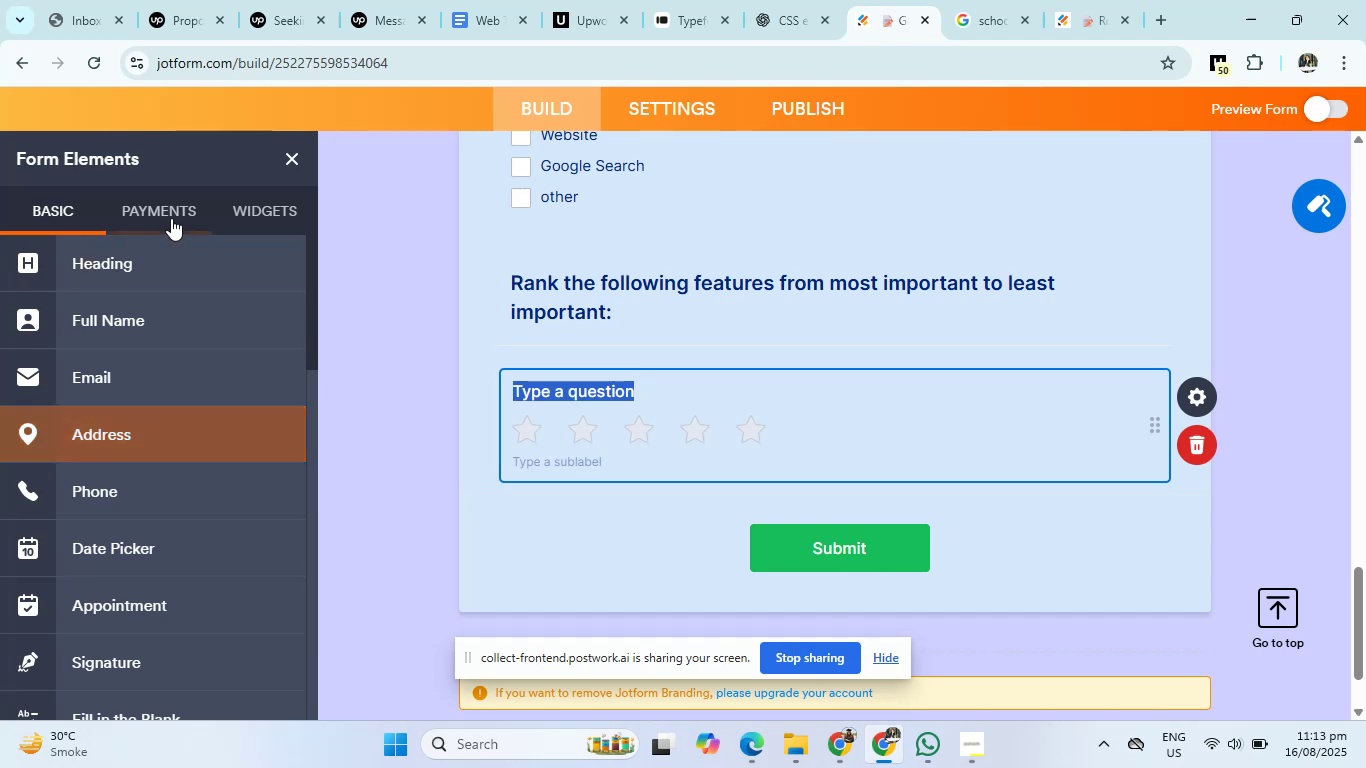 
wait(7.0)
 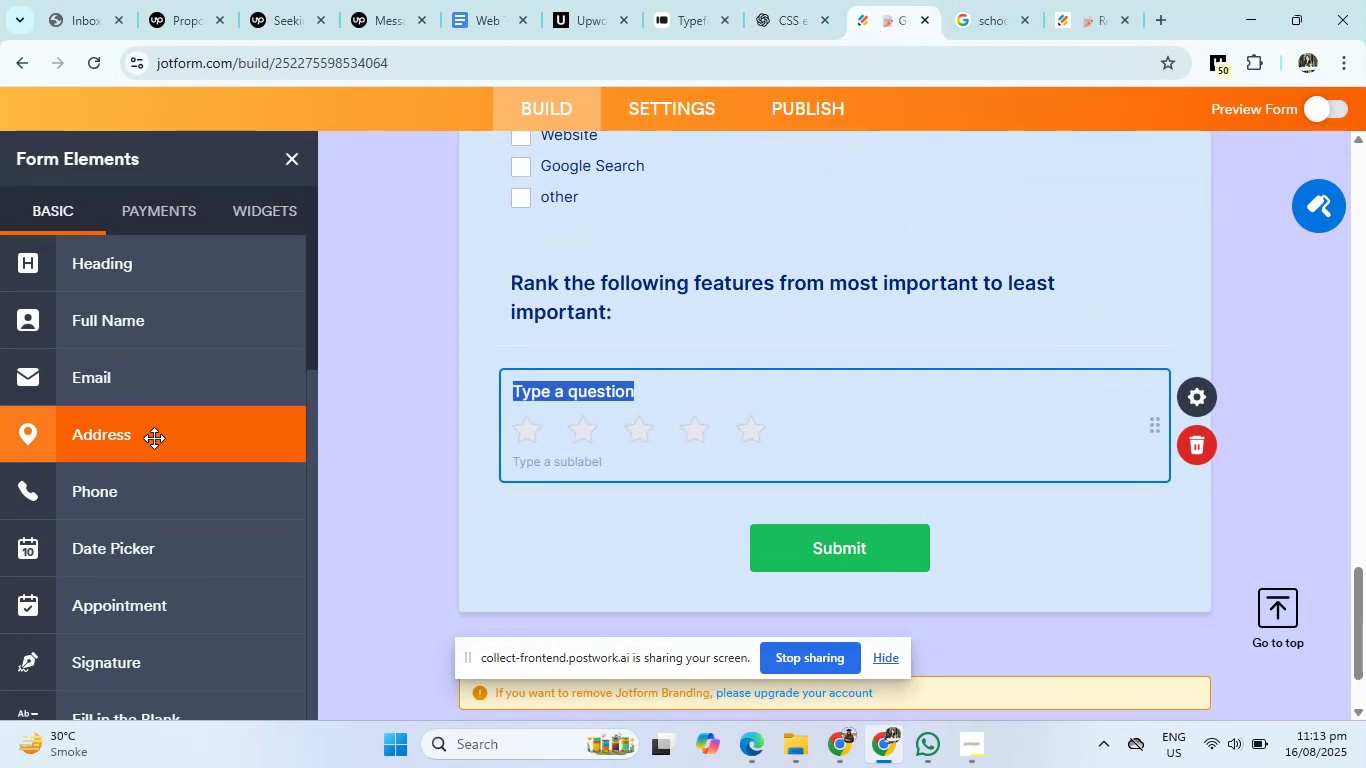 
left_click([556, 293])
 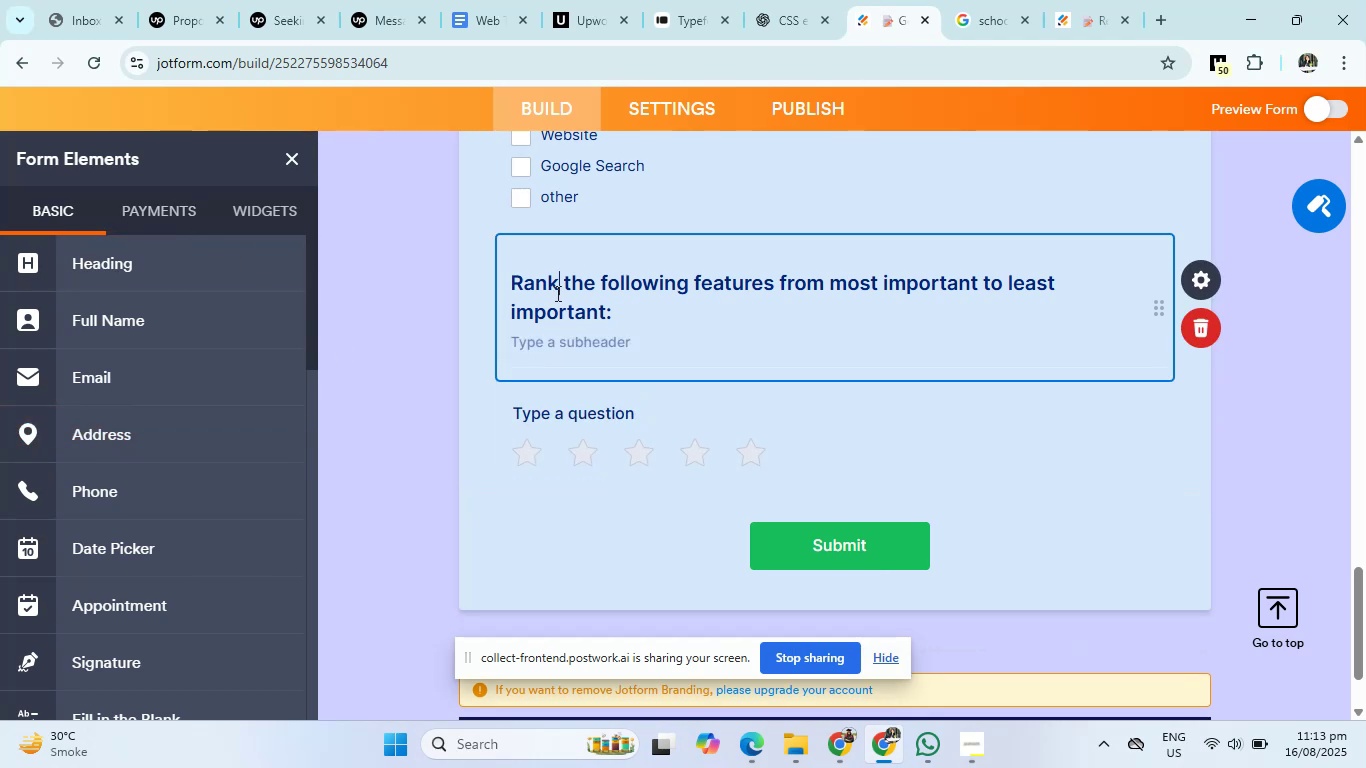 
key(Backspace)
key(Backspace)
type(te)
 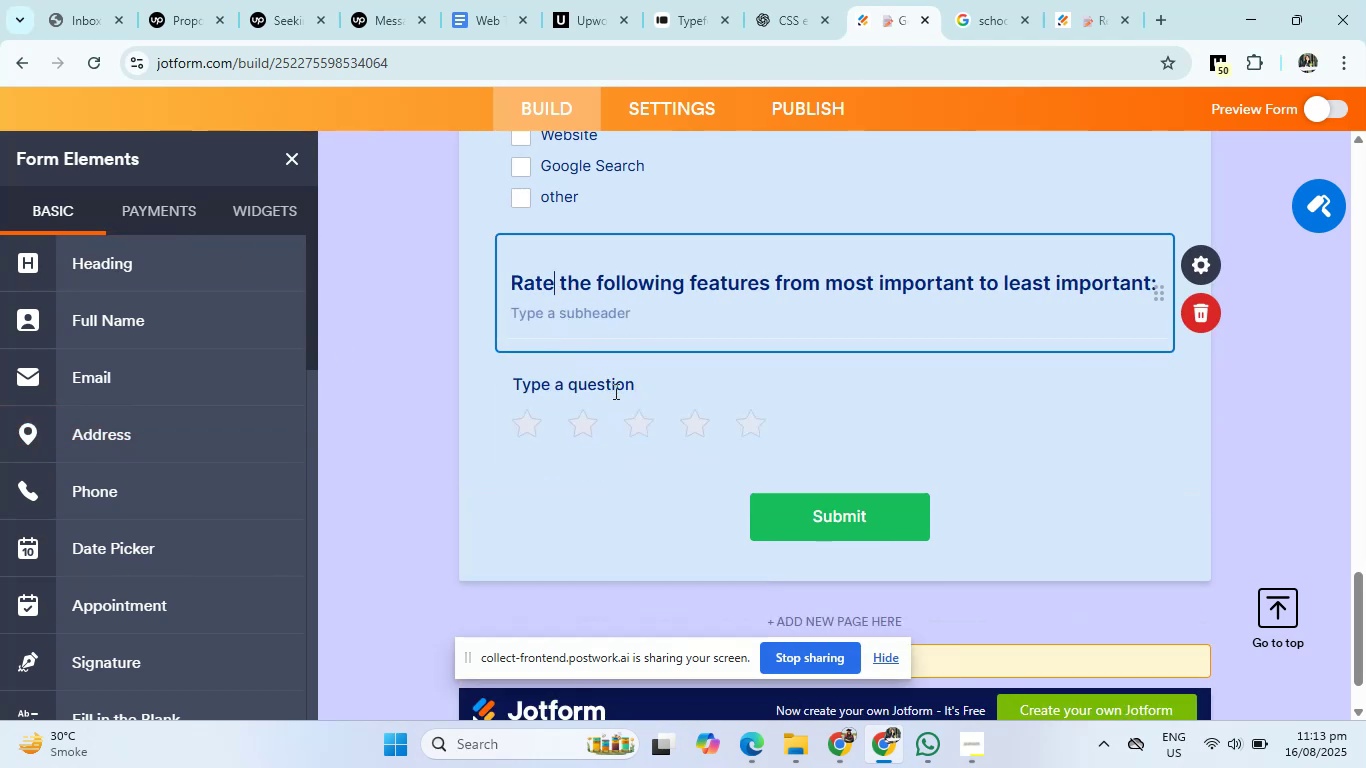 
left_click([615, 393])
 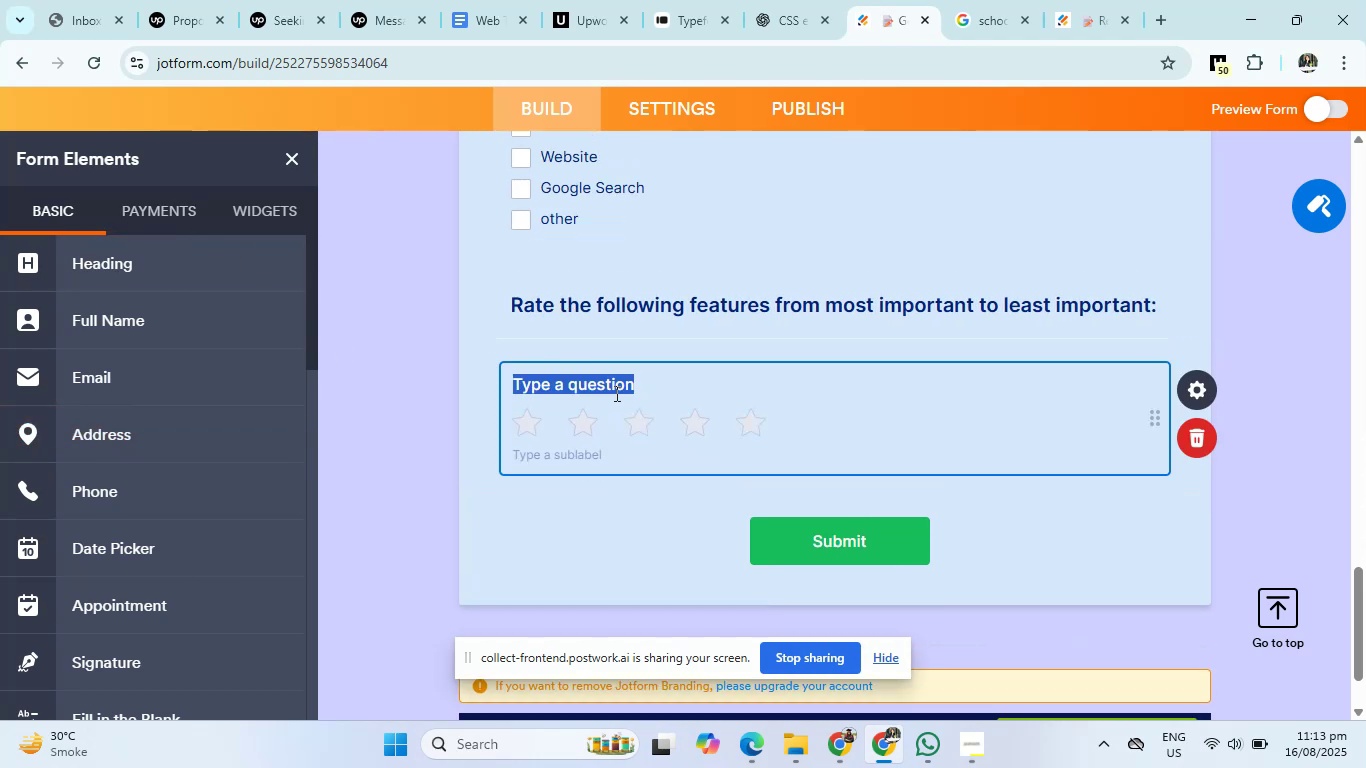 
key(Backspace)
type(Quality)
 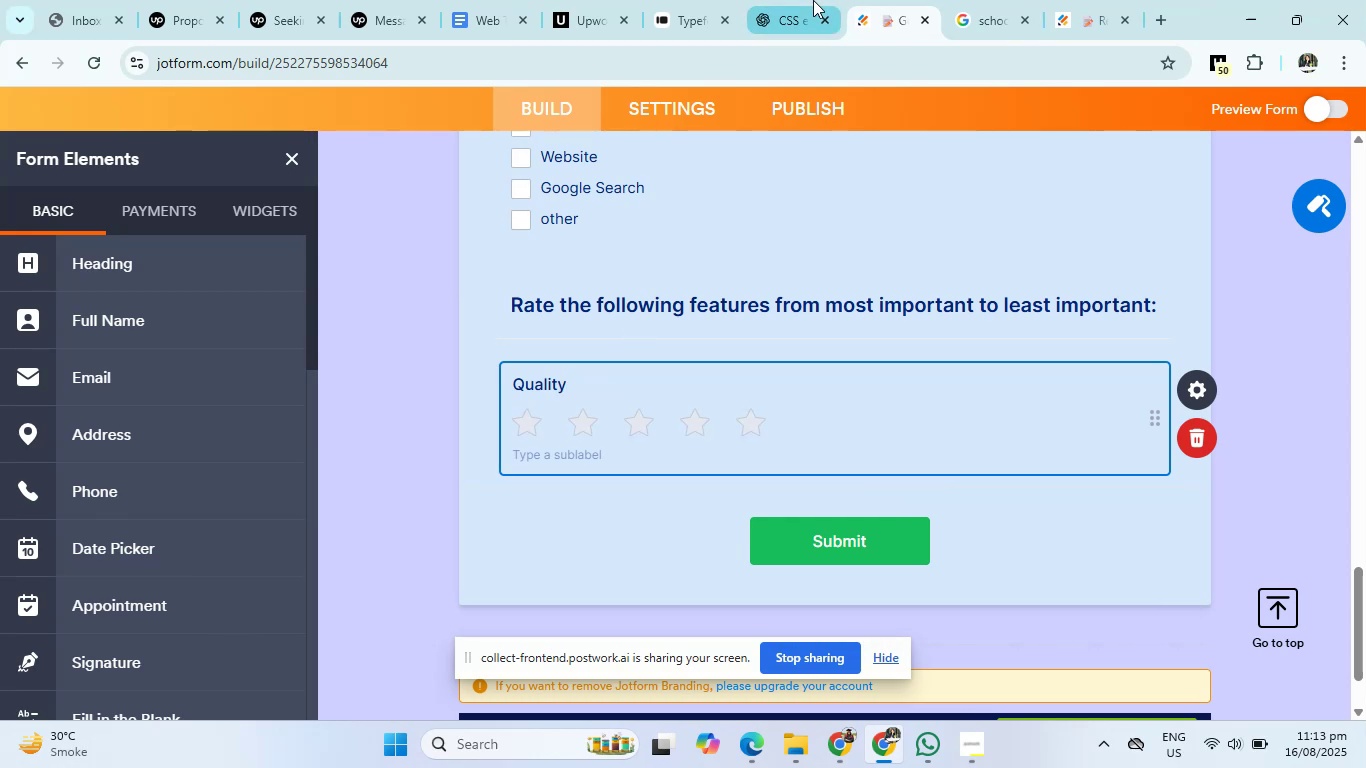 
left_click([813, 0])
 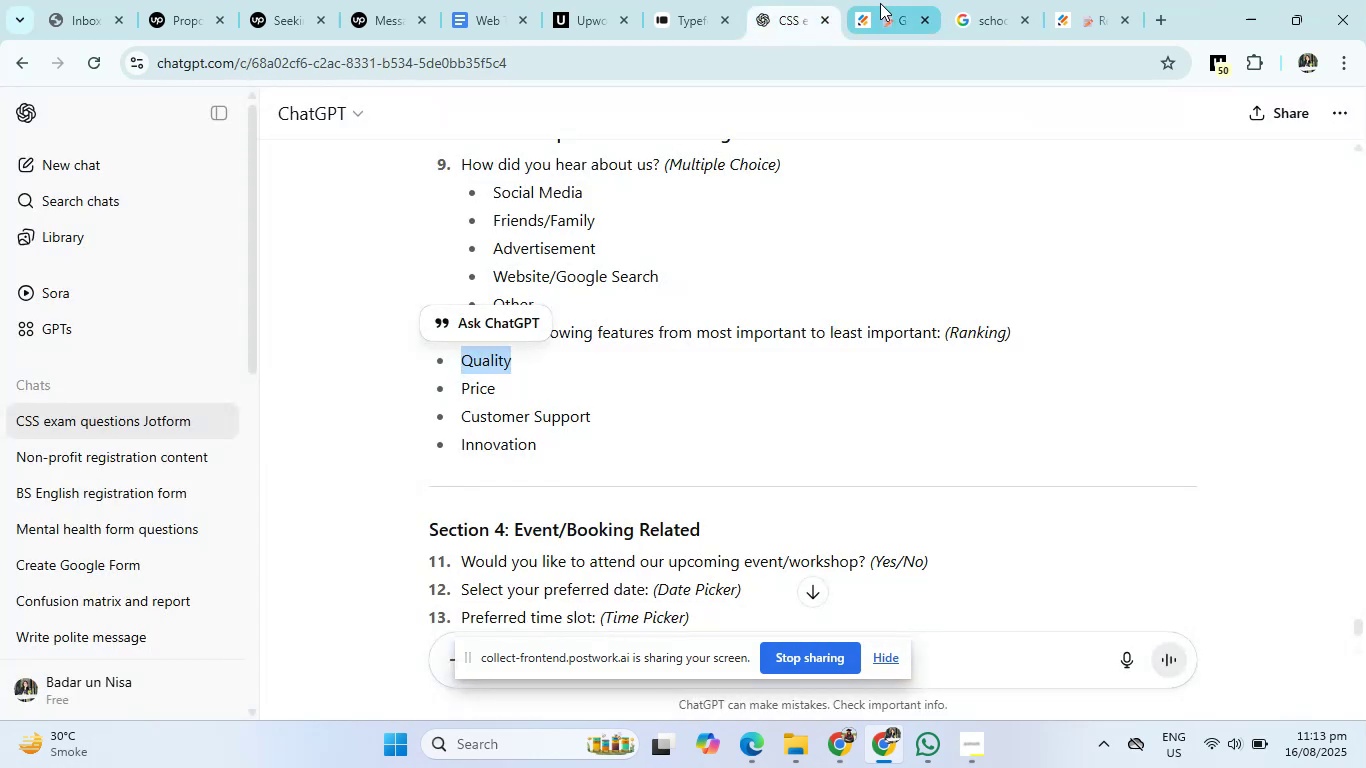 
left_click([880, 4])
 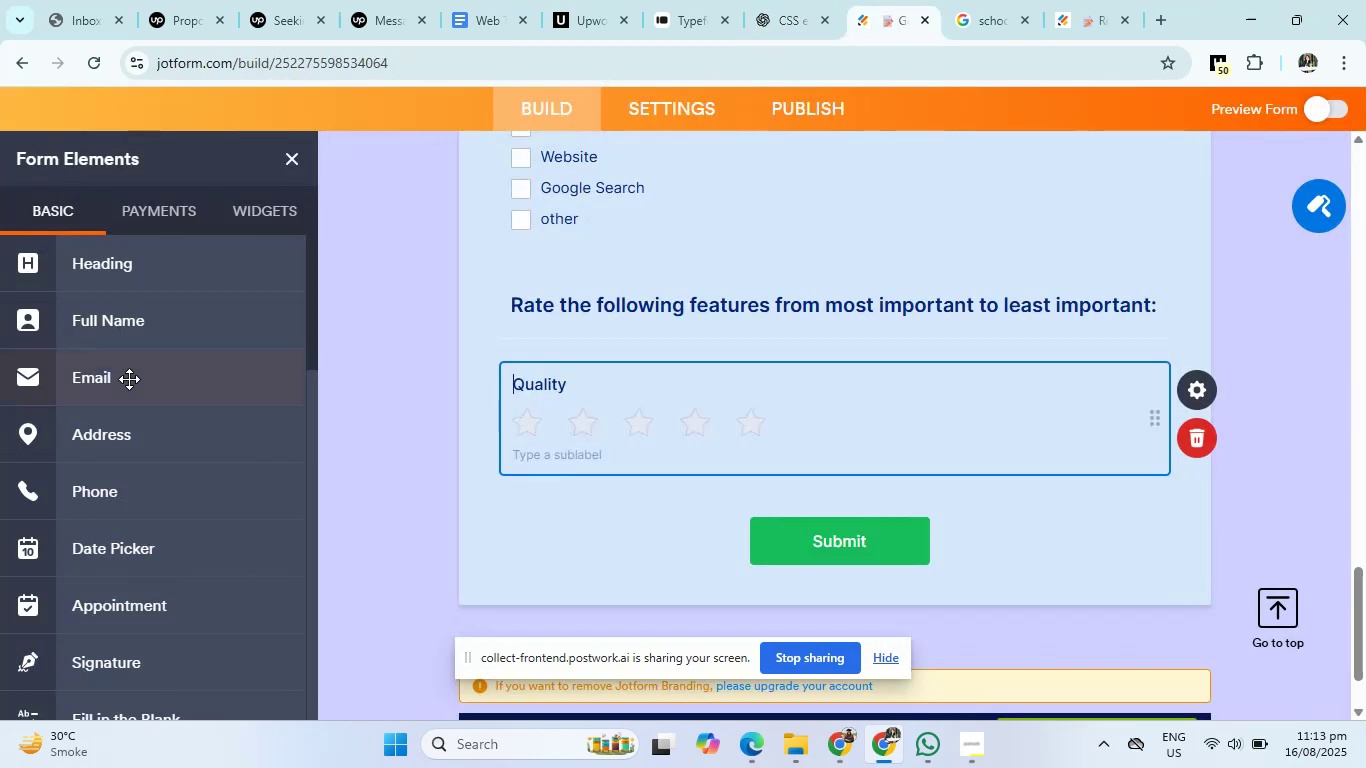 
mouse_move([84, 489])
 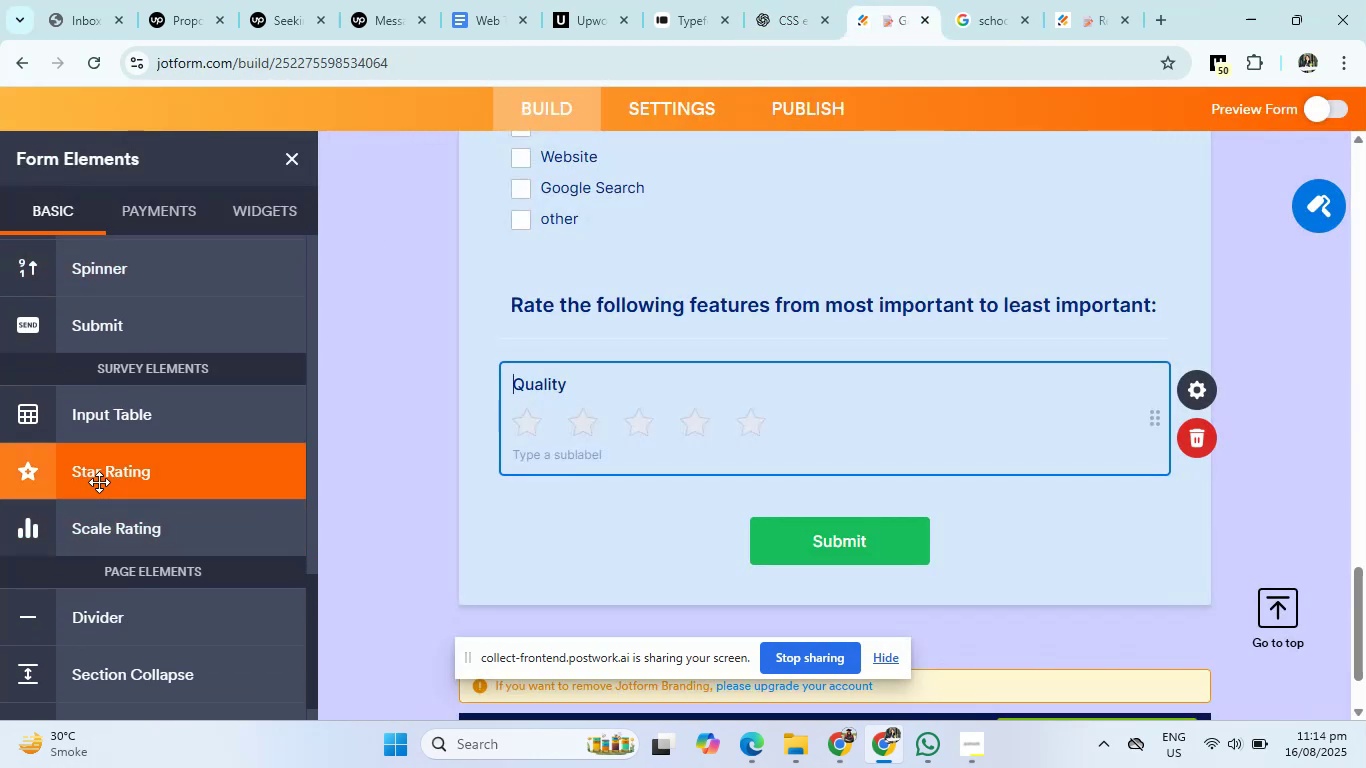 
left_click([99, 482])
 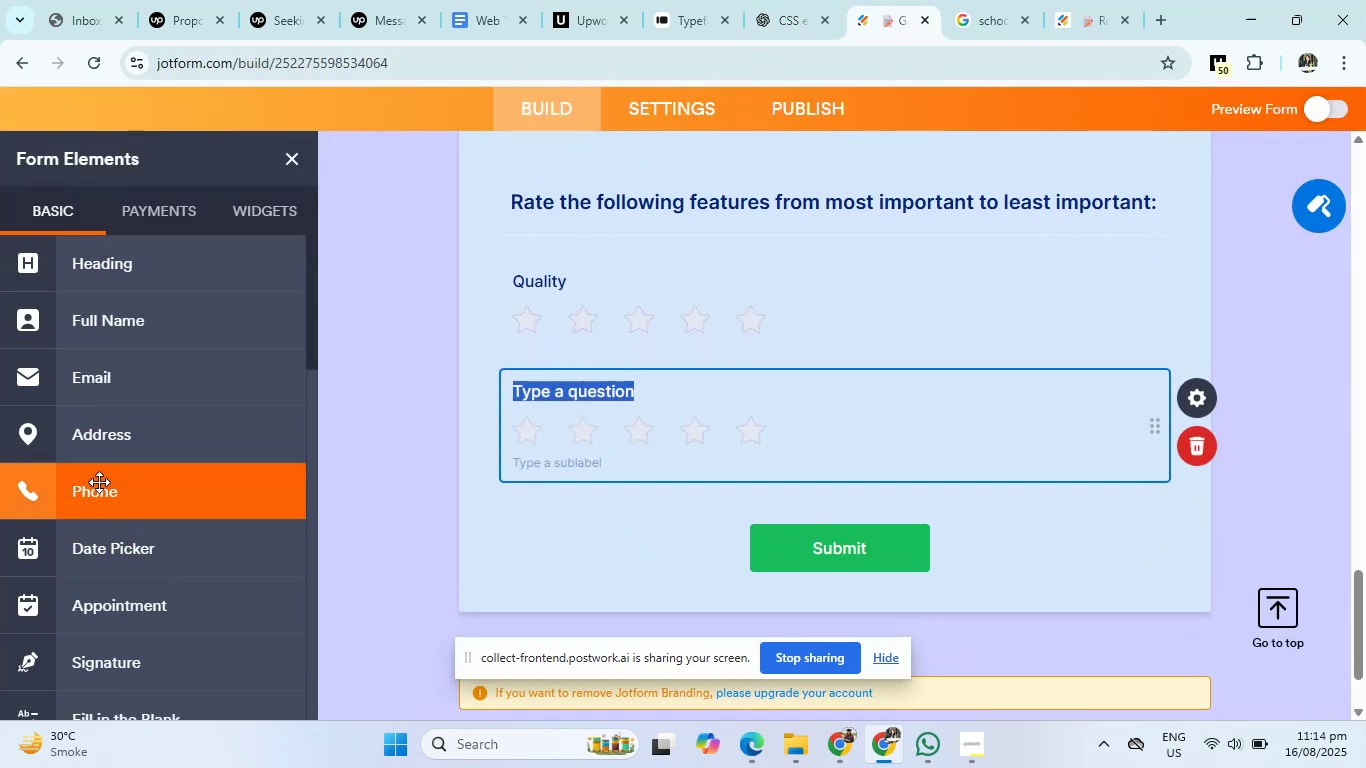 
key(Backspace)
type(Price)
 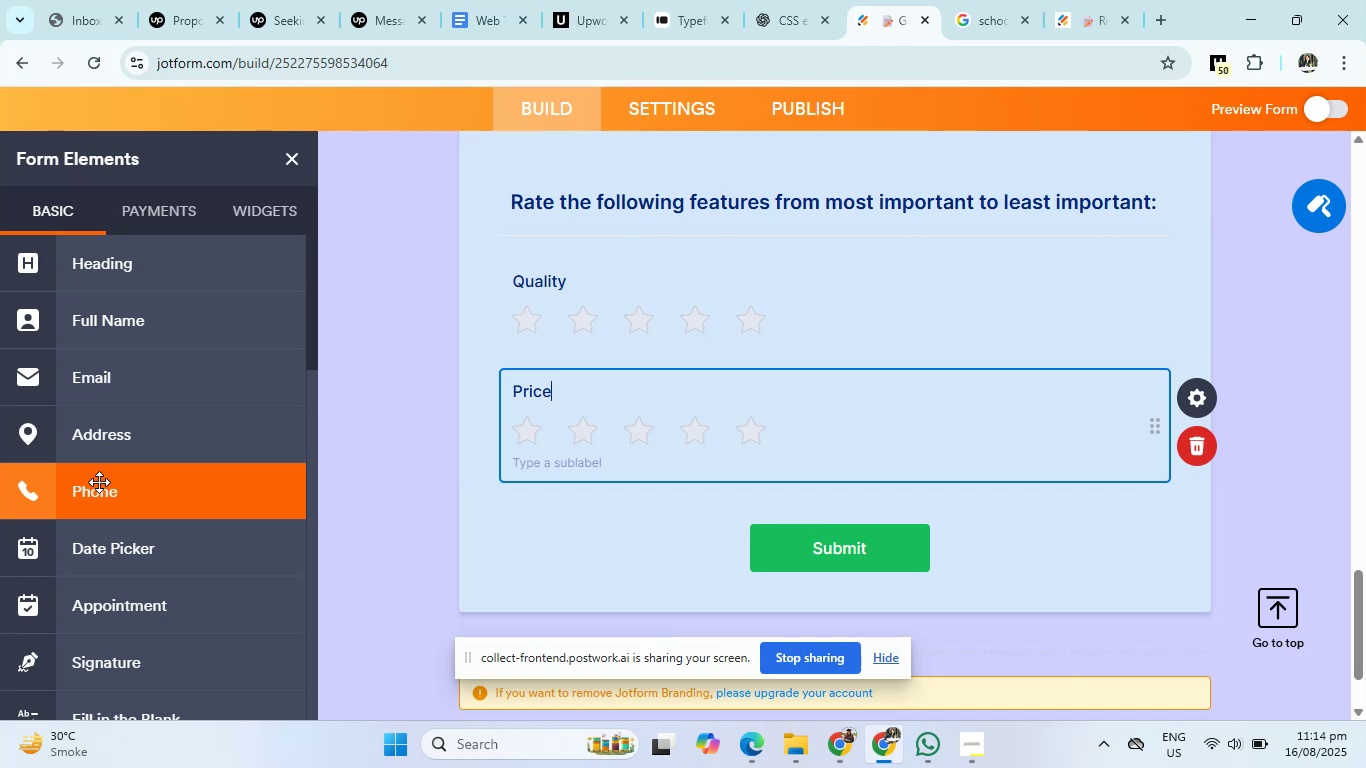 
left_click([840, 2])
 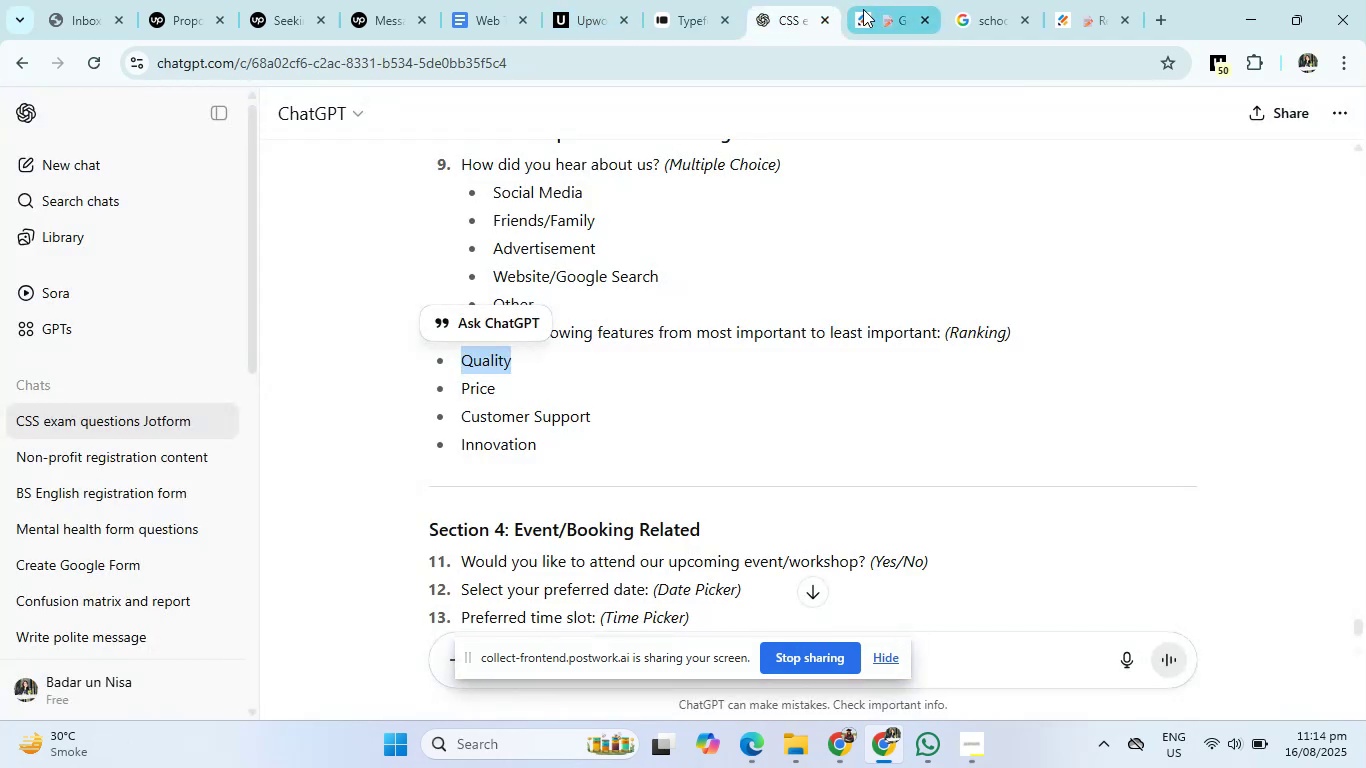 
left_click([863, 9])
 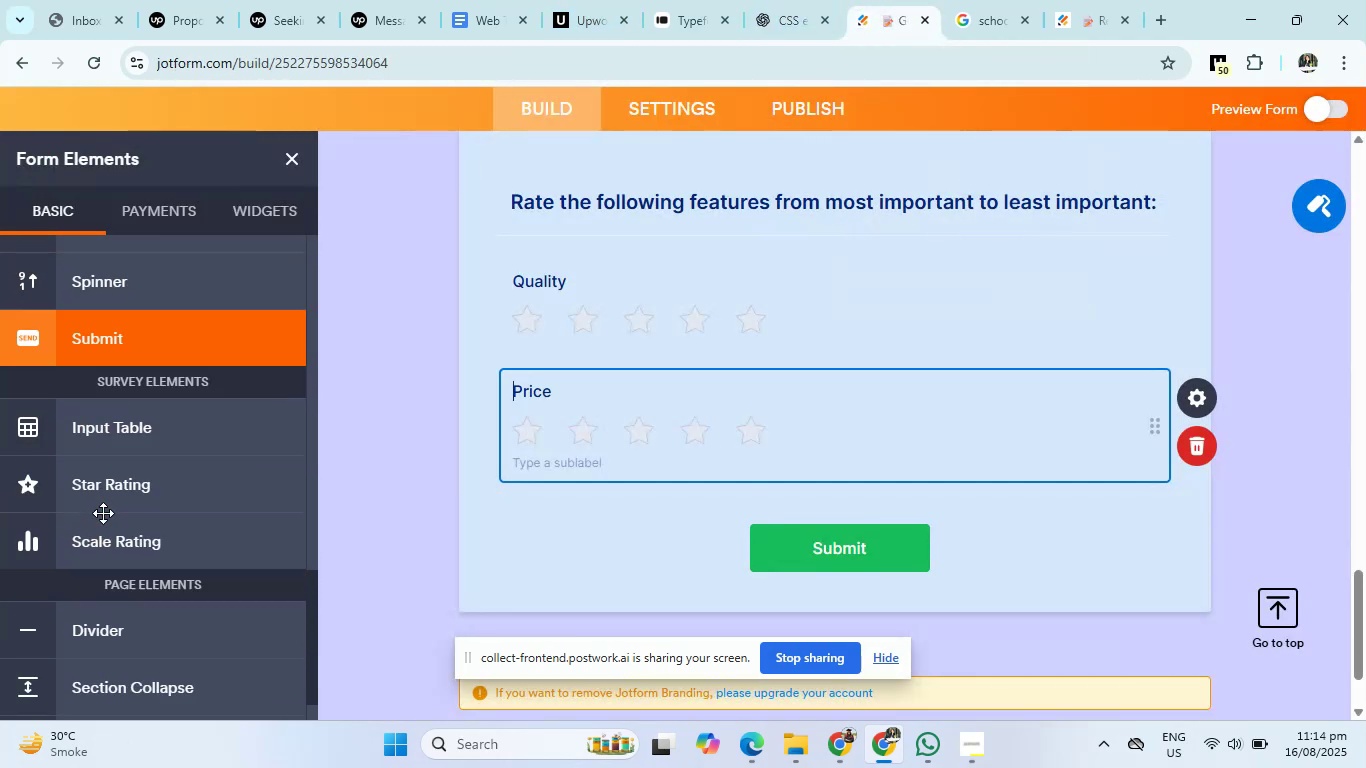 
left_click([145, 454])
 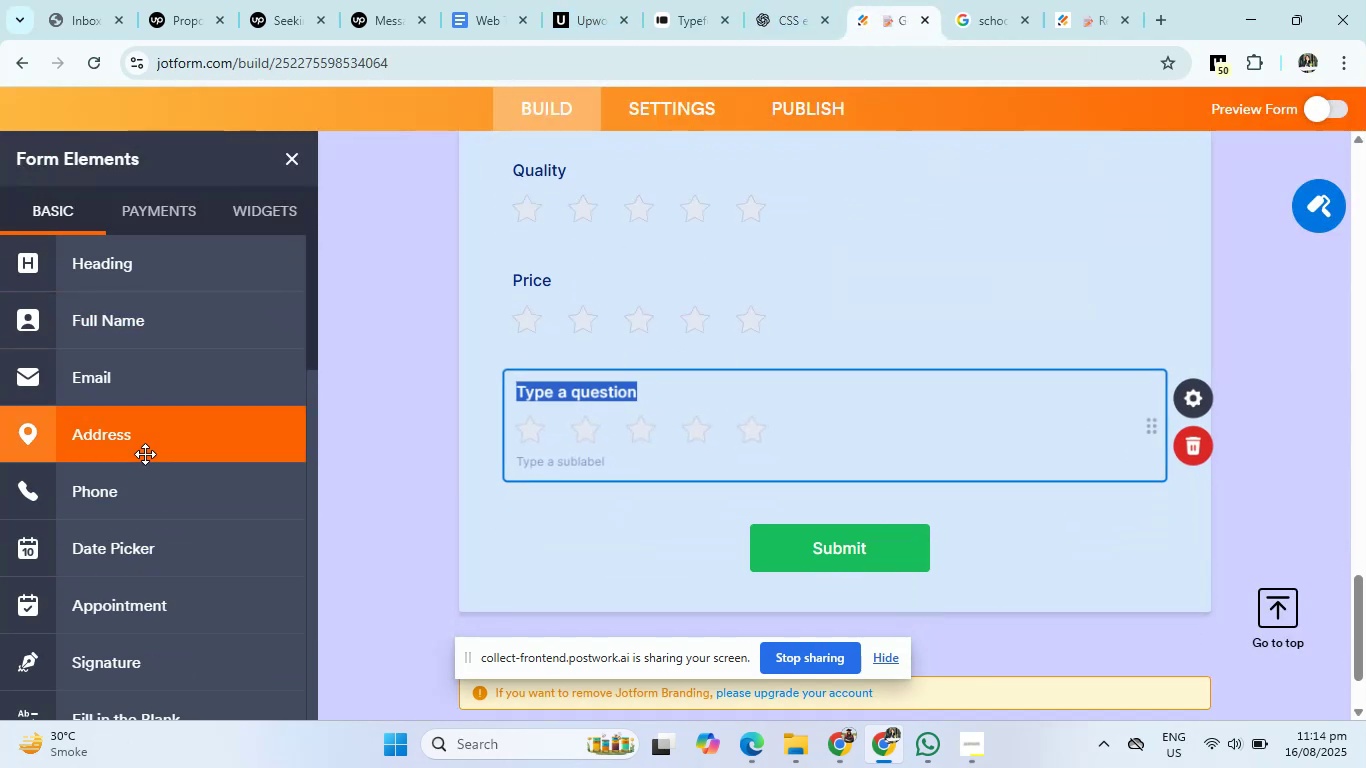 
type(Costumer support)
 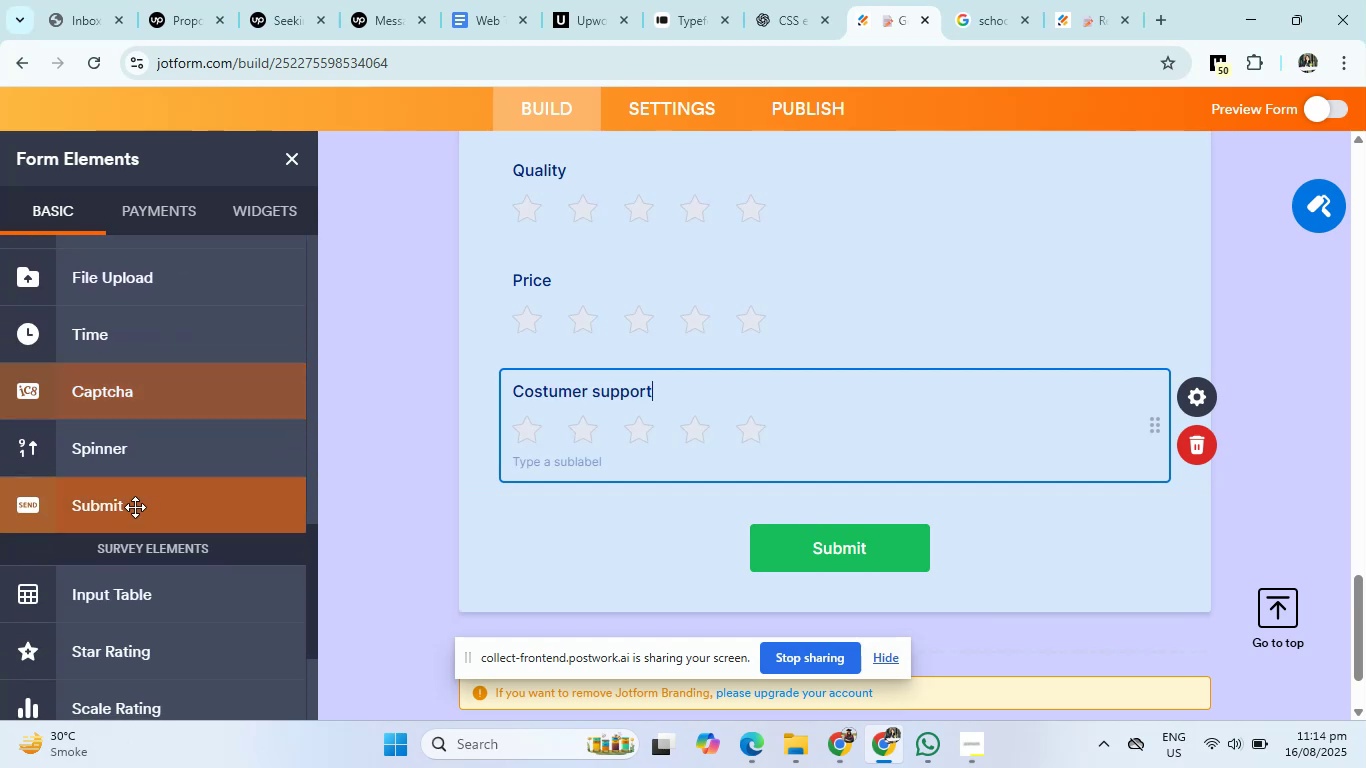 
left_click([129, 548])
 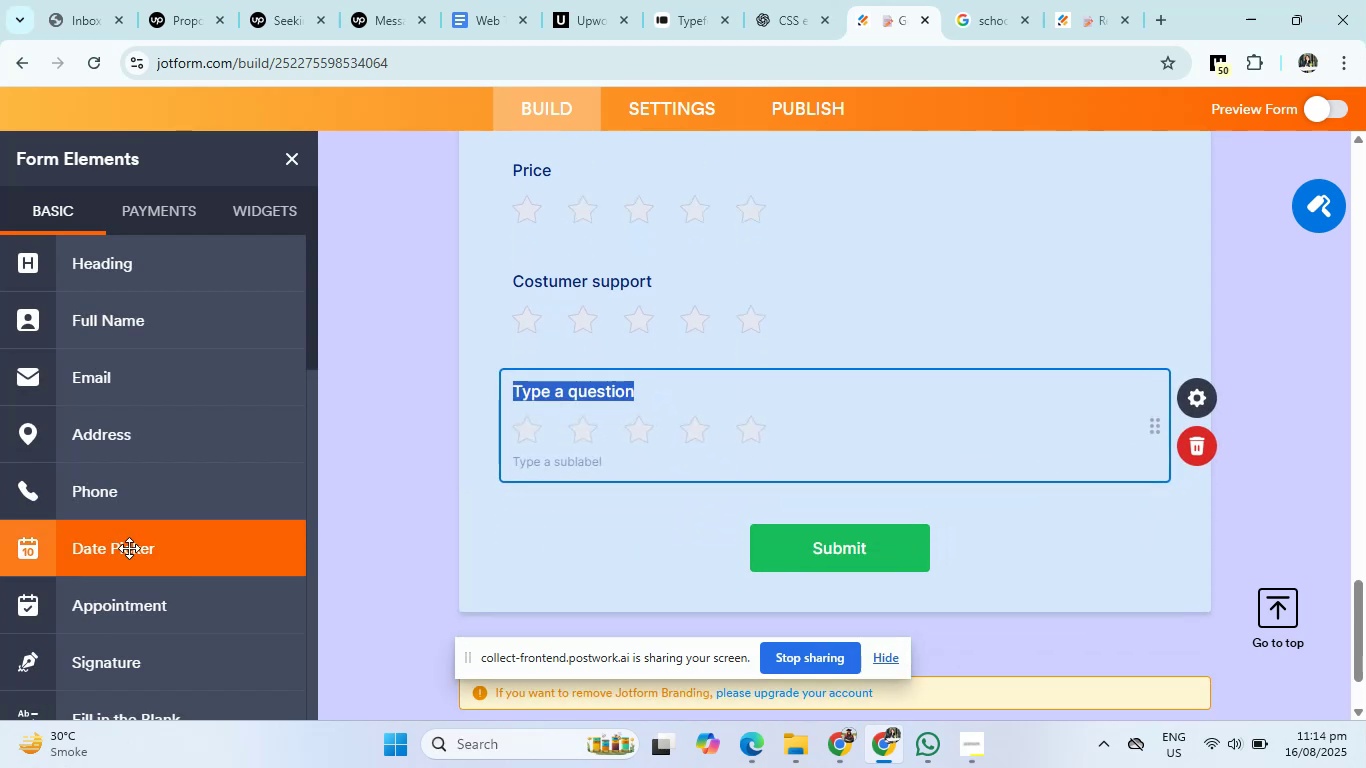 
key(Backspace)
type(Inovation)
 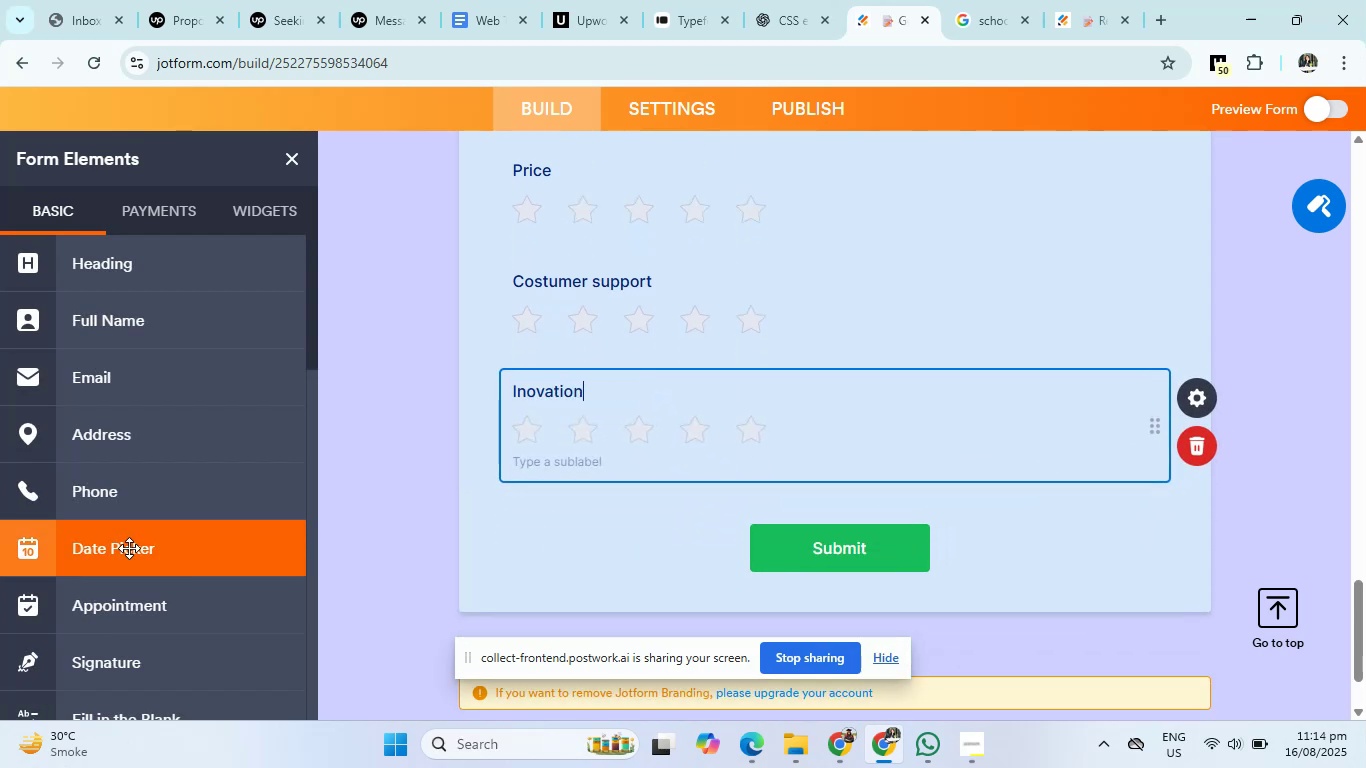 
left_click([771, 0])
 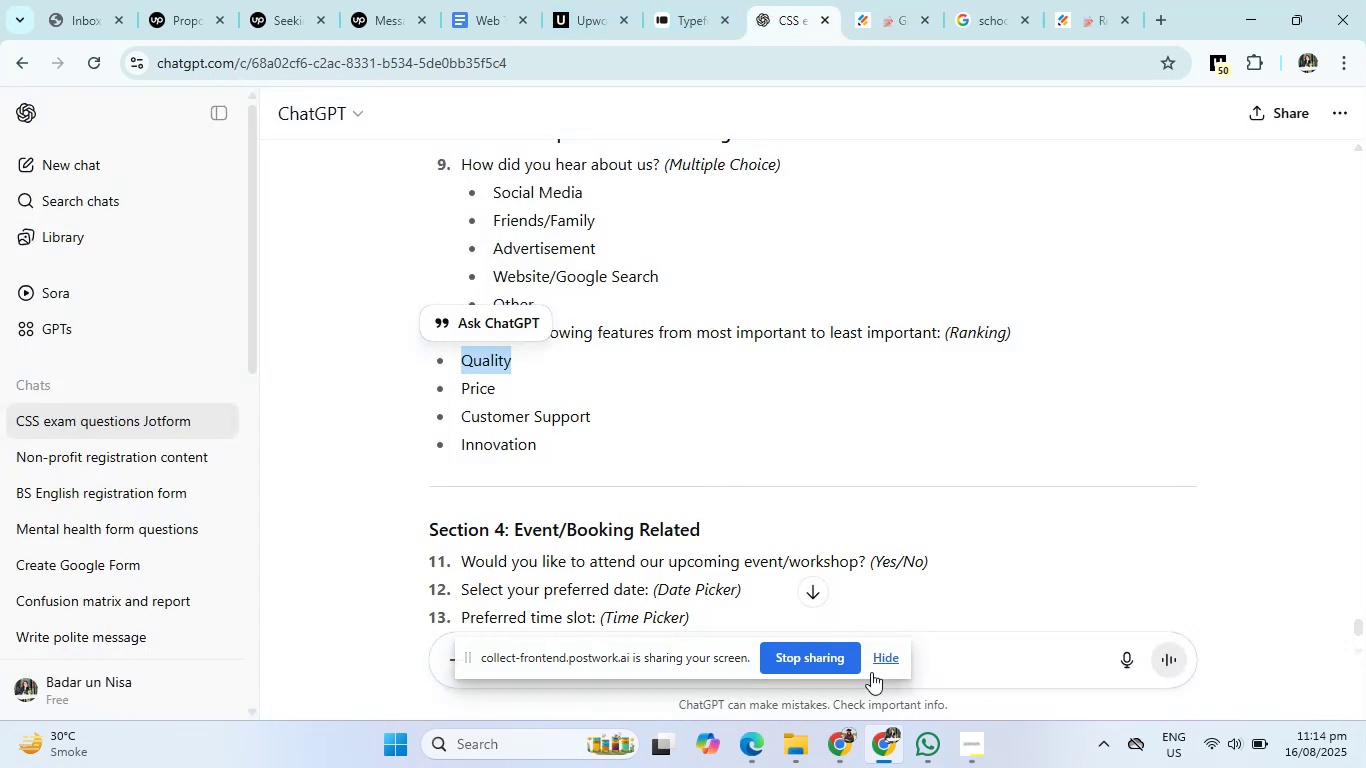 
left_click([887, 656])
 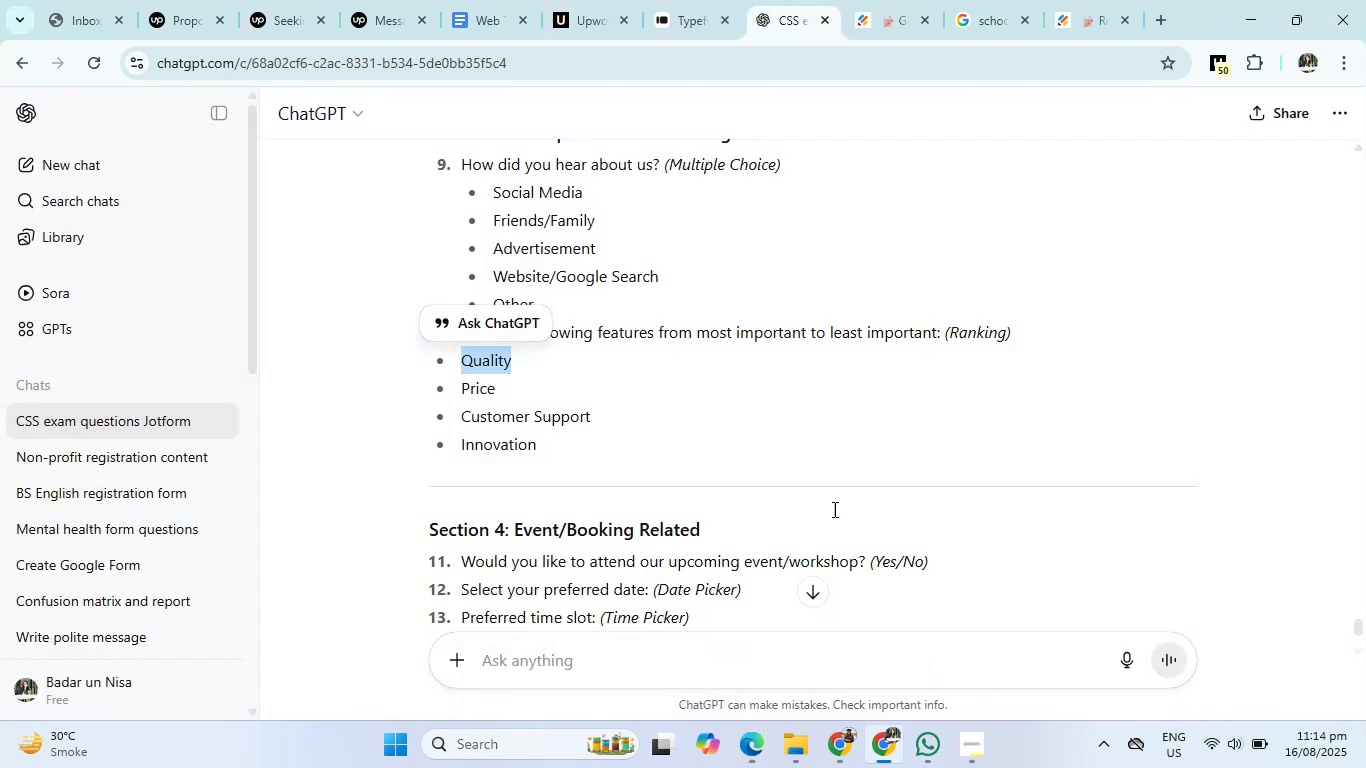 
scroll: coordinate [810, 476], scroll_direction: down, amount: 3.0
 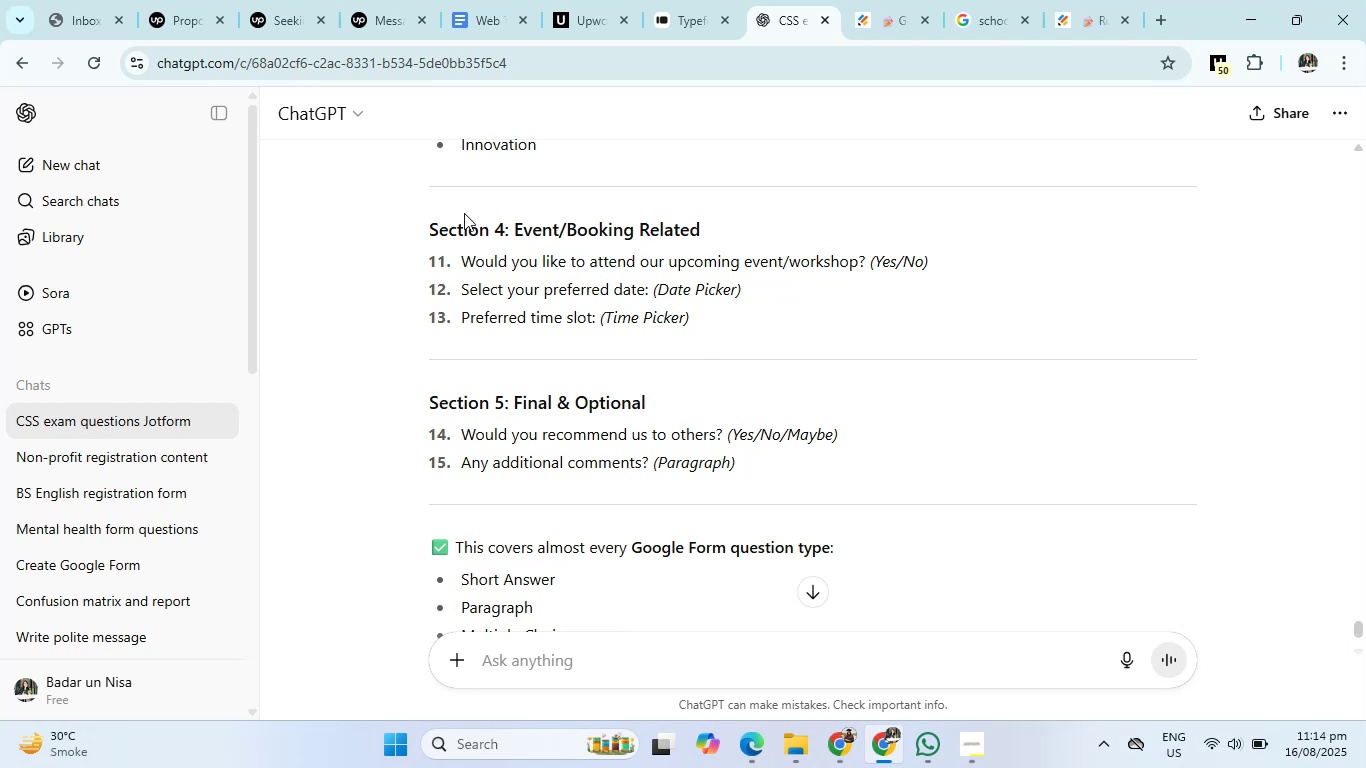 
left_click_drag(start_coordinate=[422, 224], to_coordinate=[751, 224])
 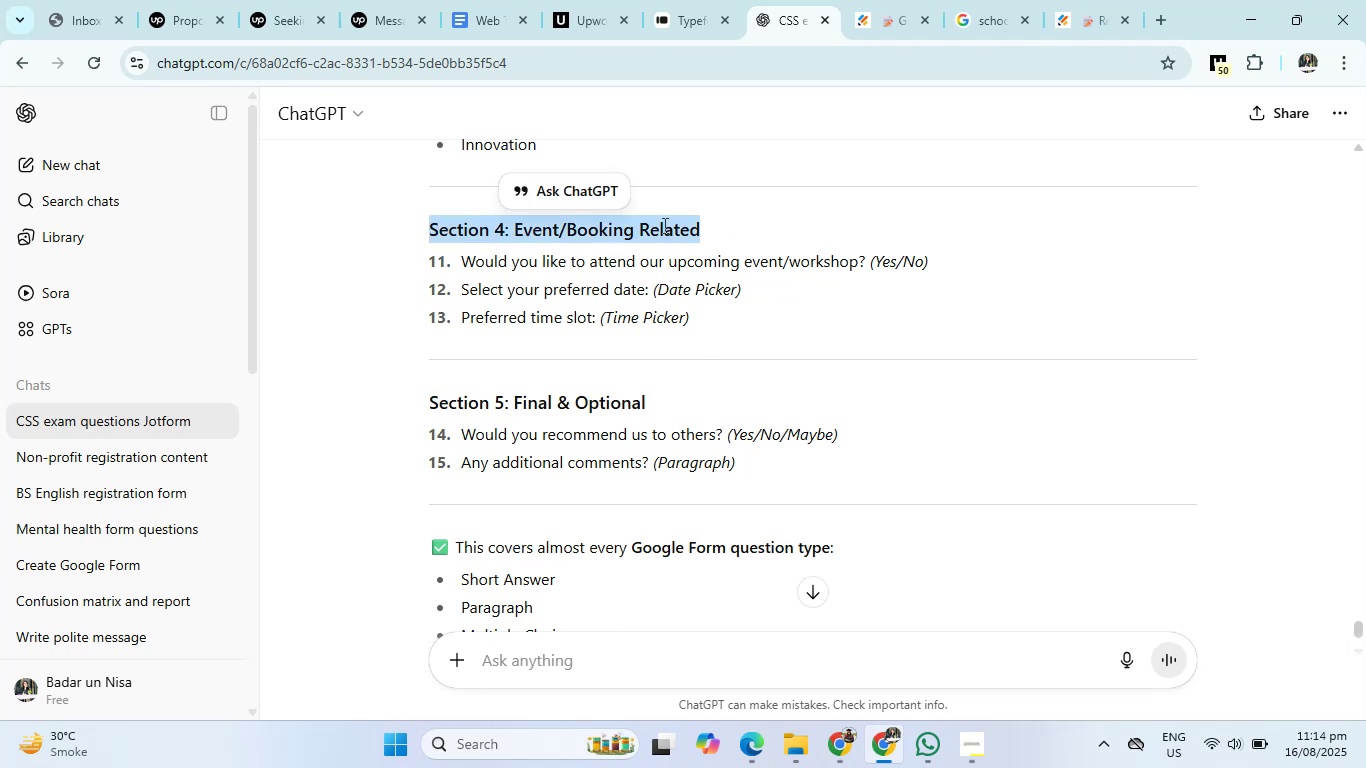 
right_click([663, 225])
 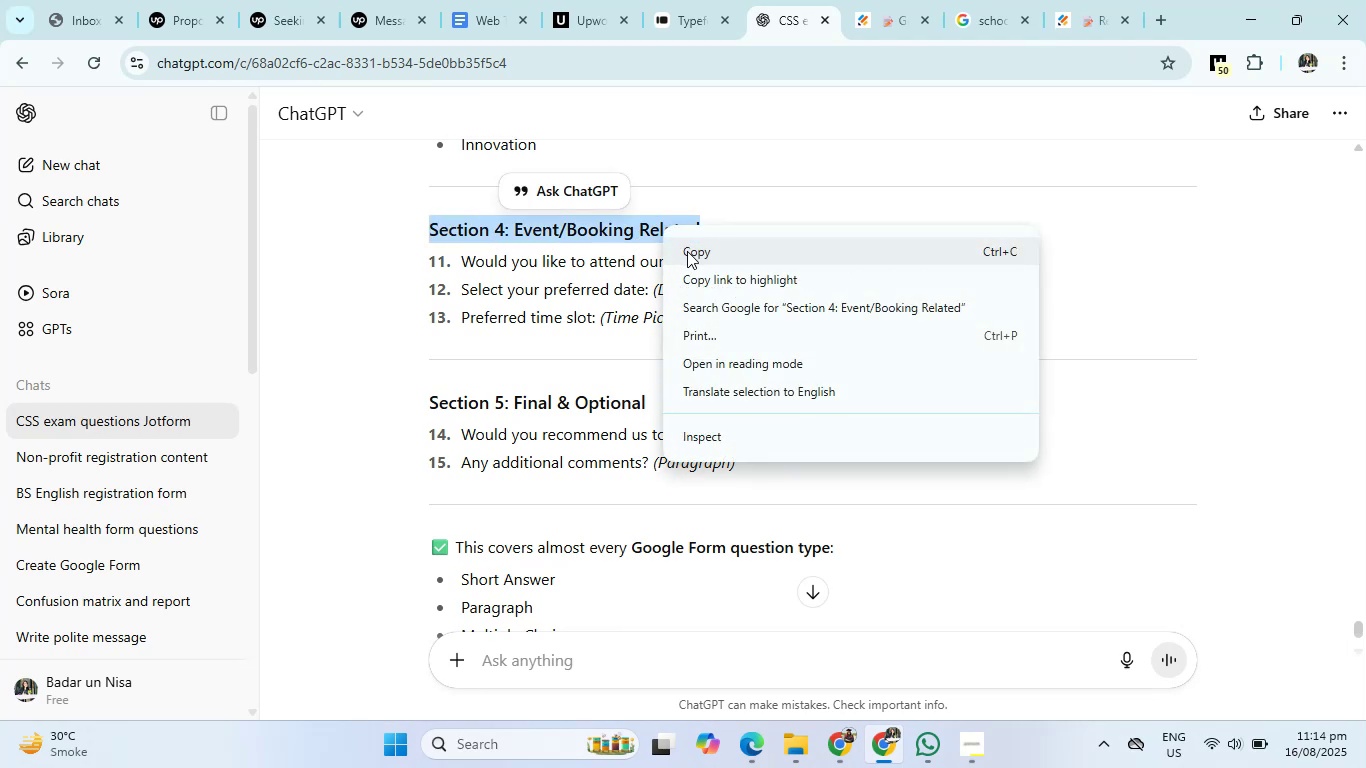 
left_click([687, 251])
 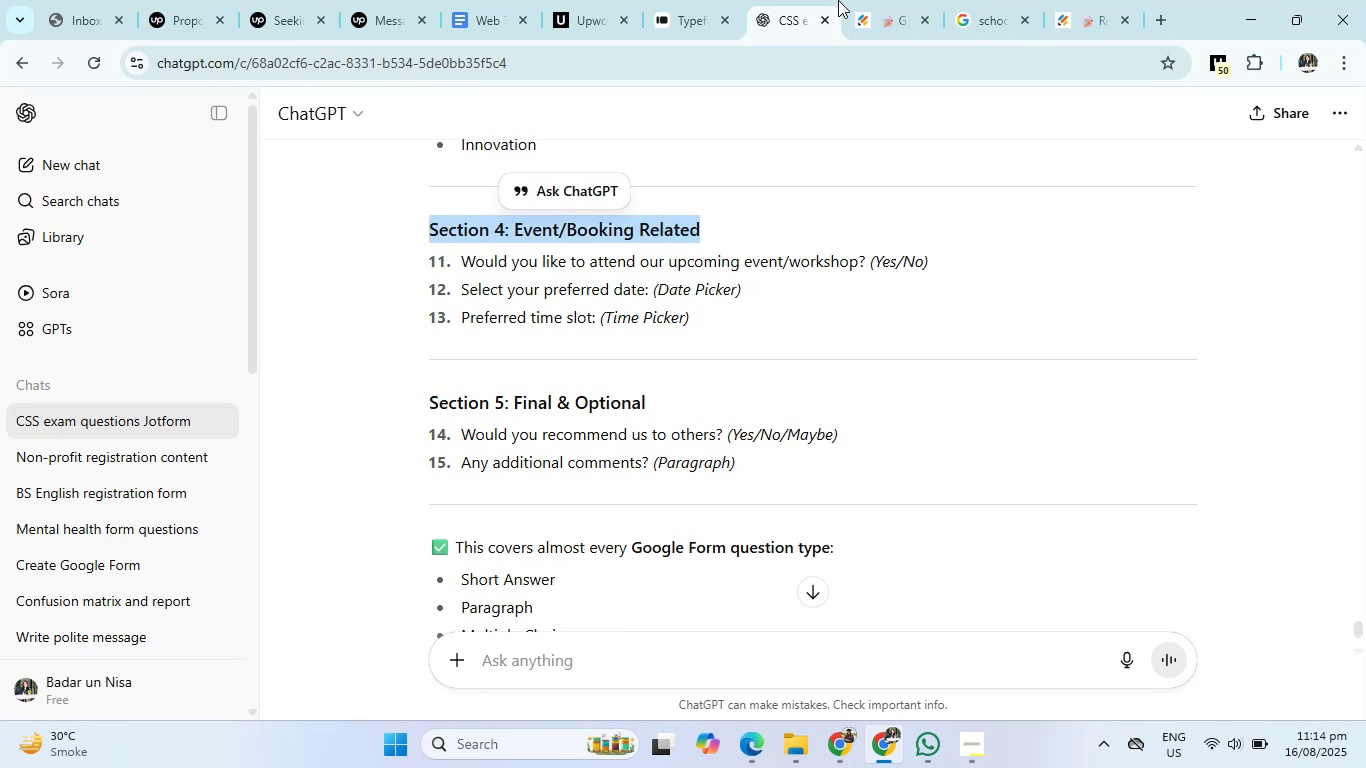 
double_click([838, 0])
 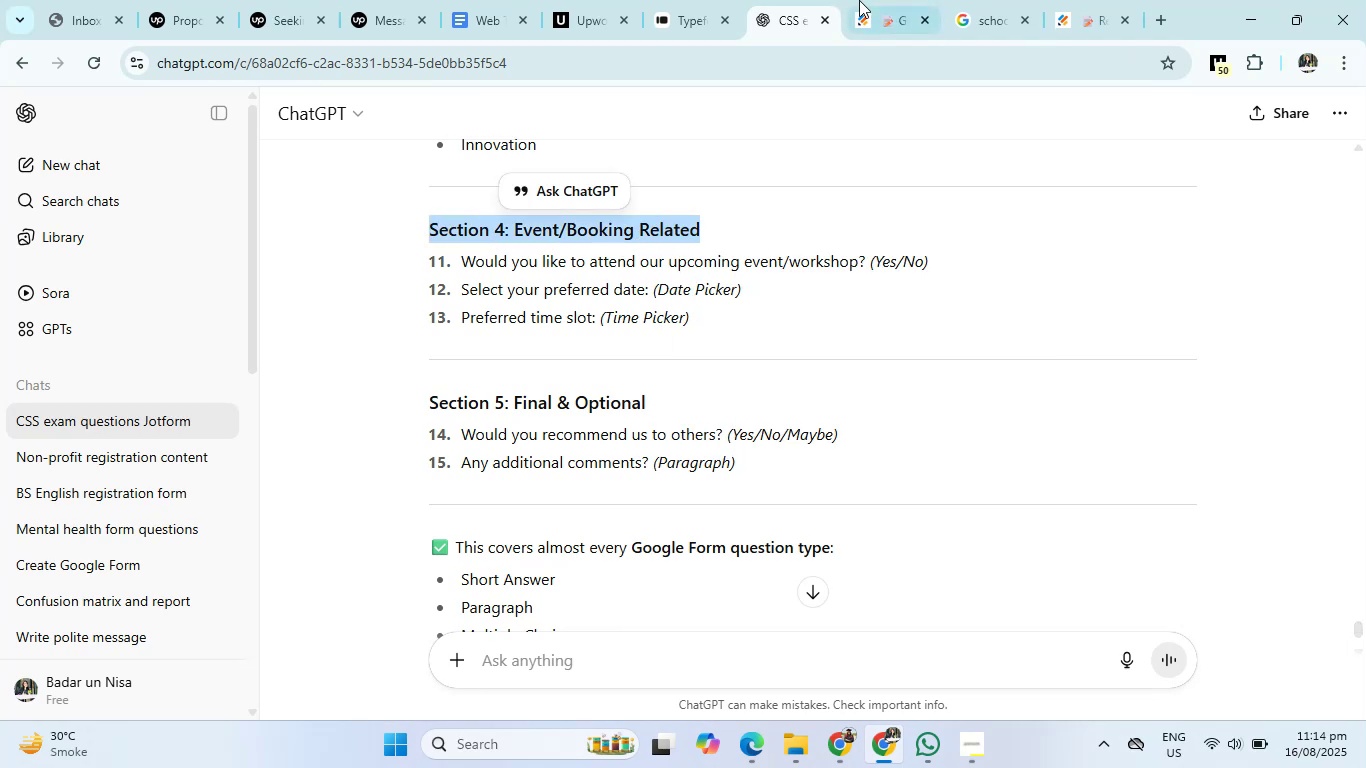 
left_click([859, 0])
 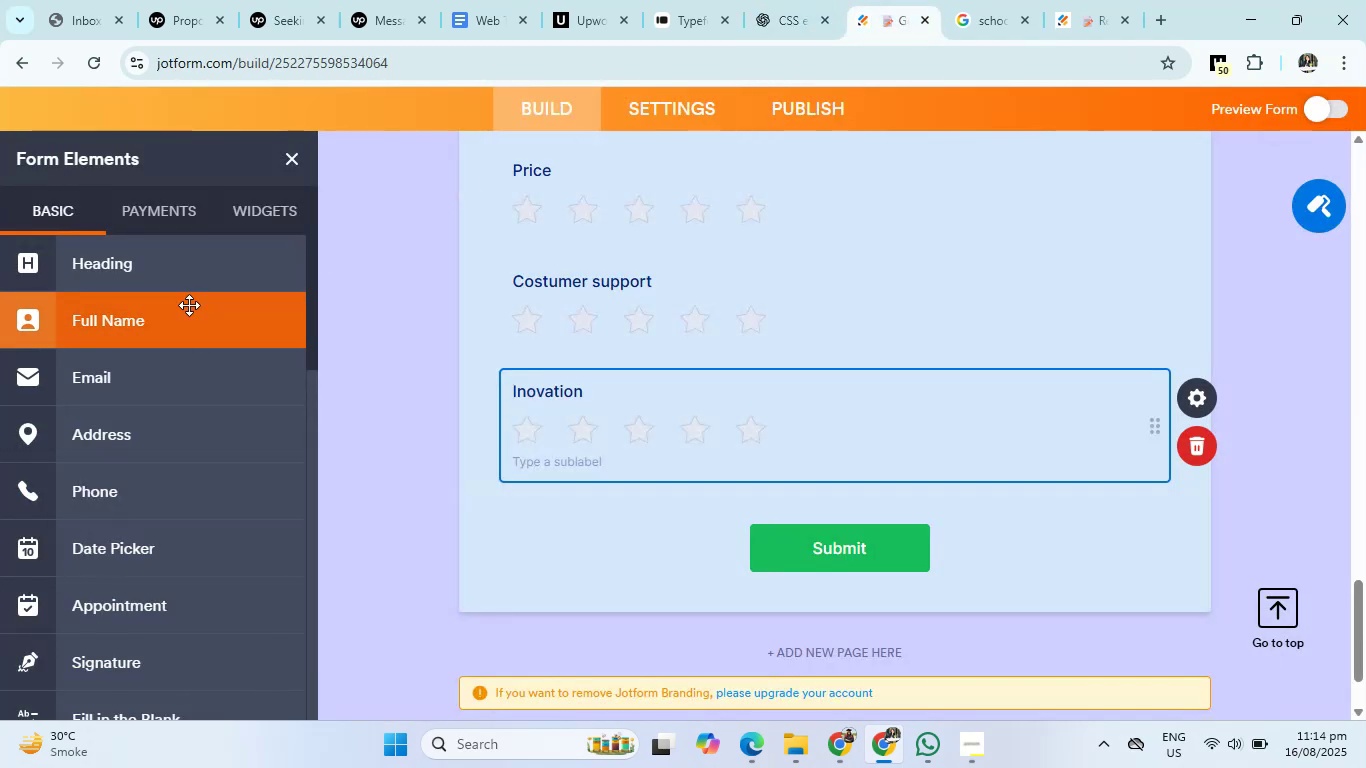 
left_click([181, 267])
 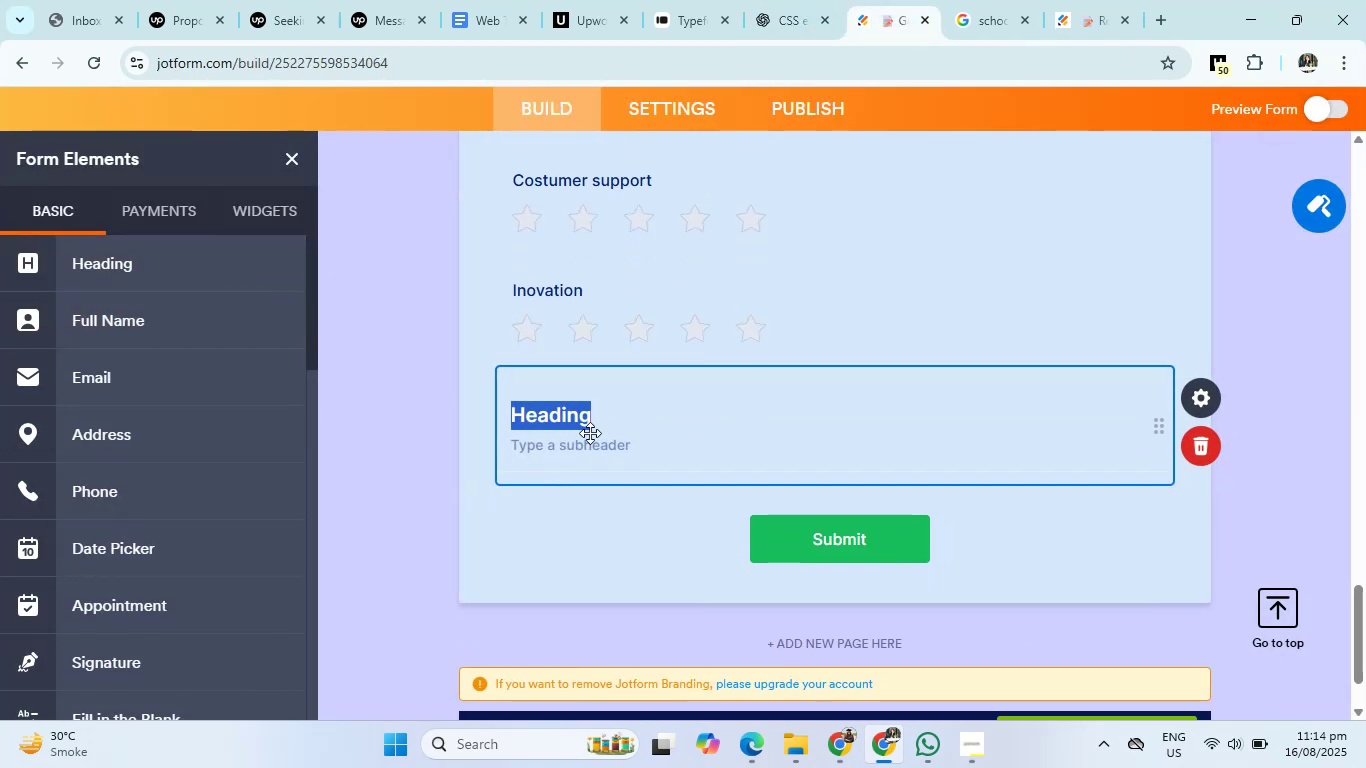 
key(Control+V)
 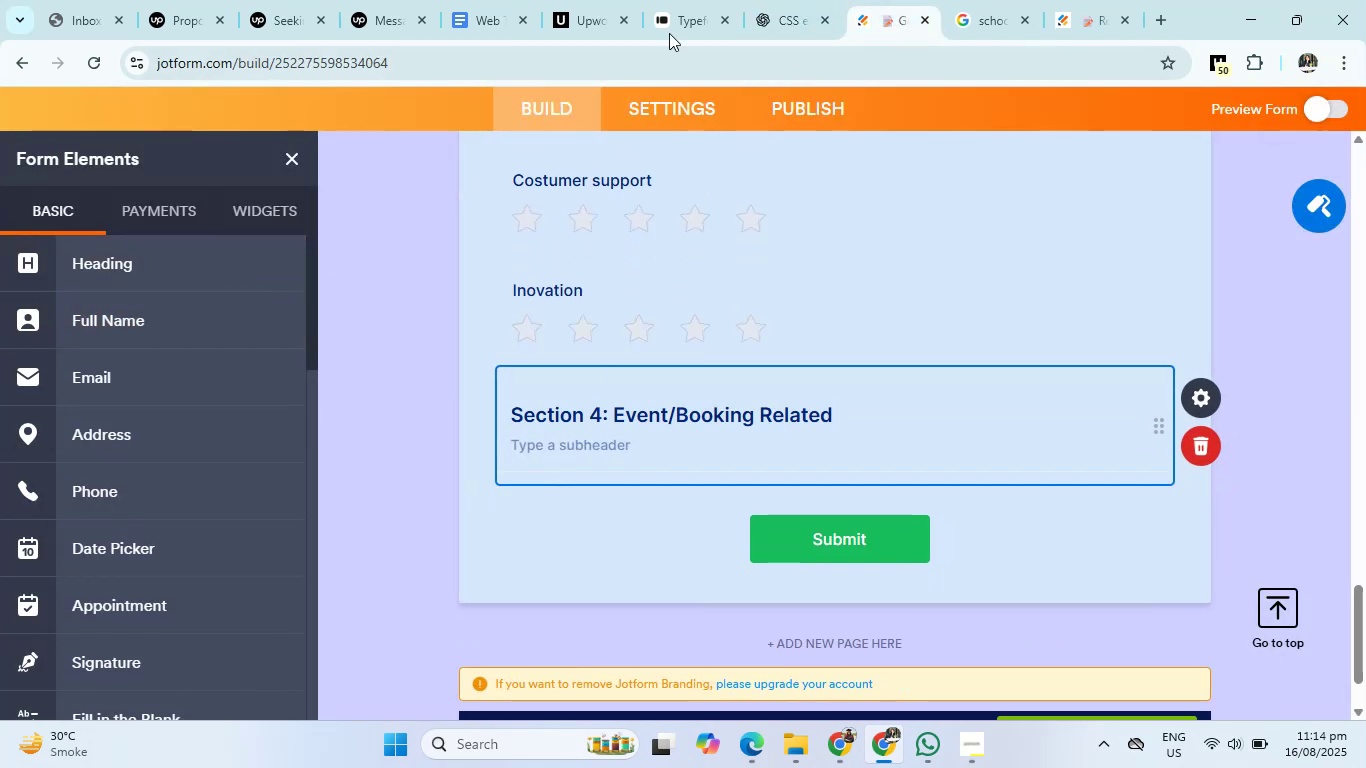 
left_click([762, 0])
 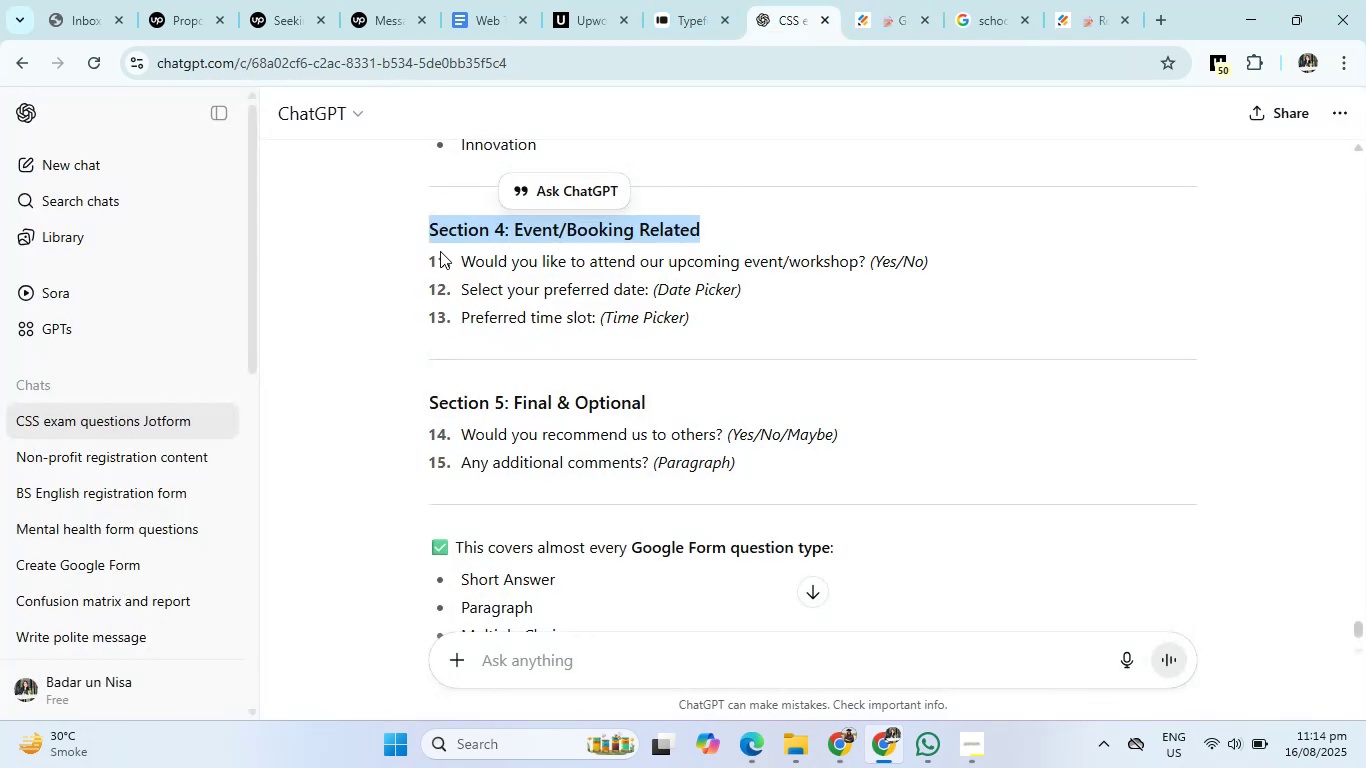 
left_click_drag(start_coordinate=[462, 259], to_coordinate=[868, 268])
 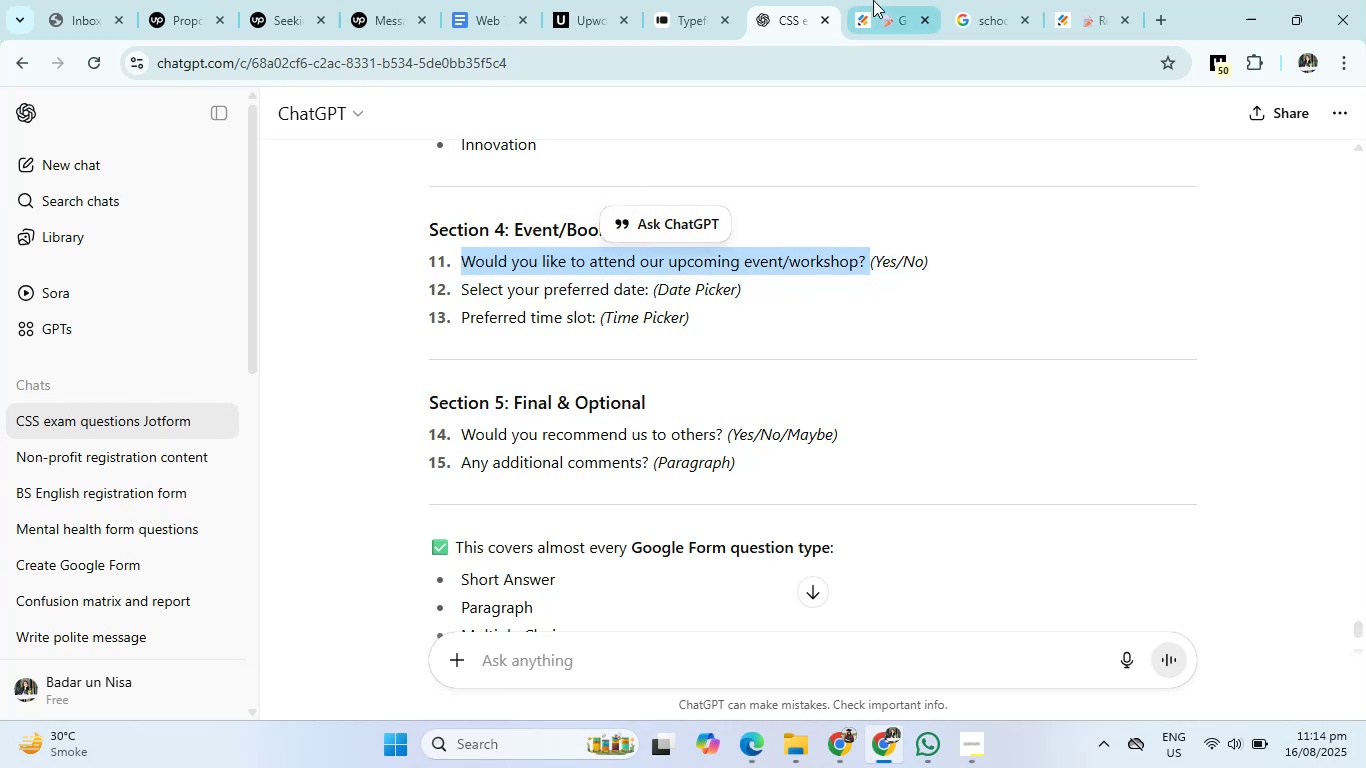 
left_click([875, 0])
 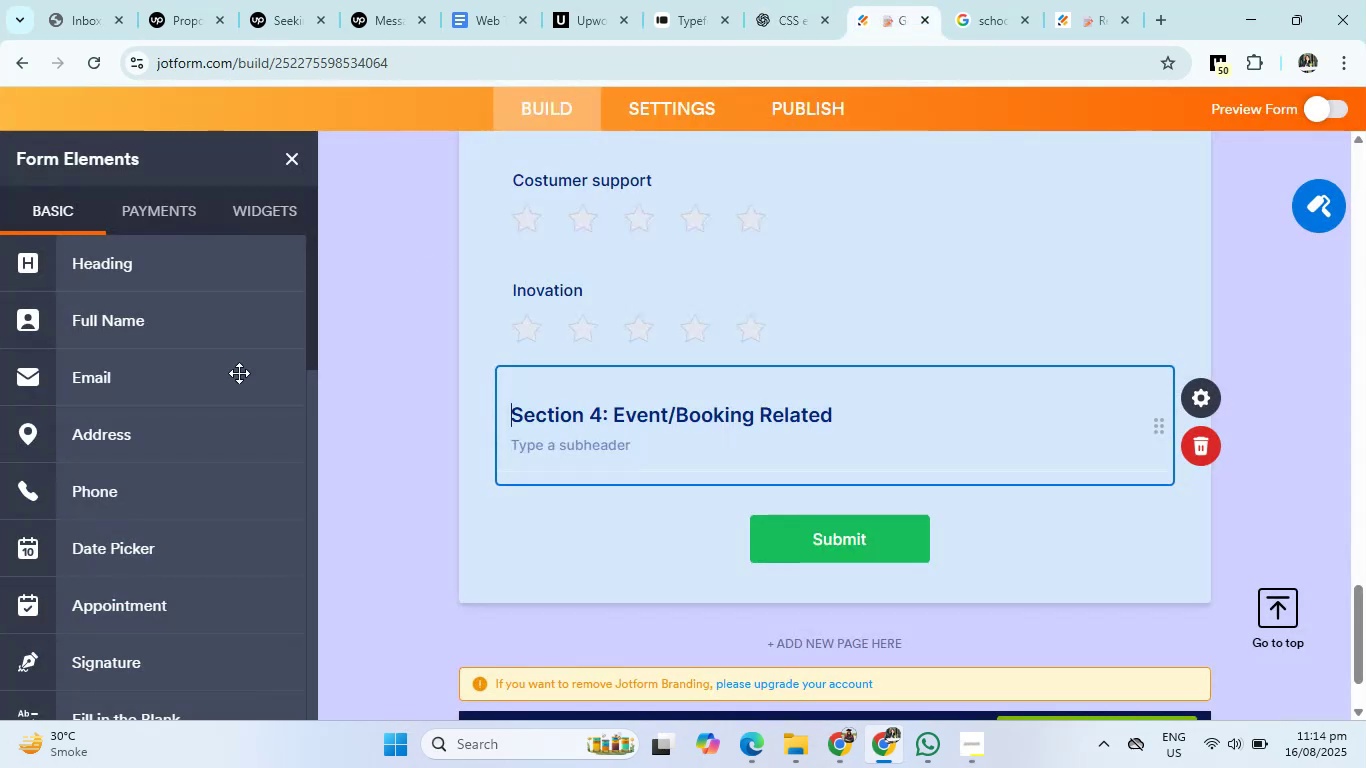 
scroll: coordinate [162, 432], scroll_direction: down, amount: 6.0
 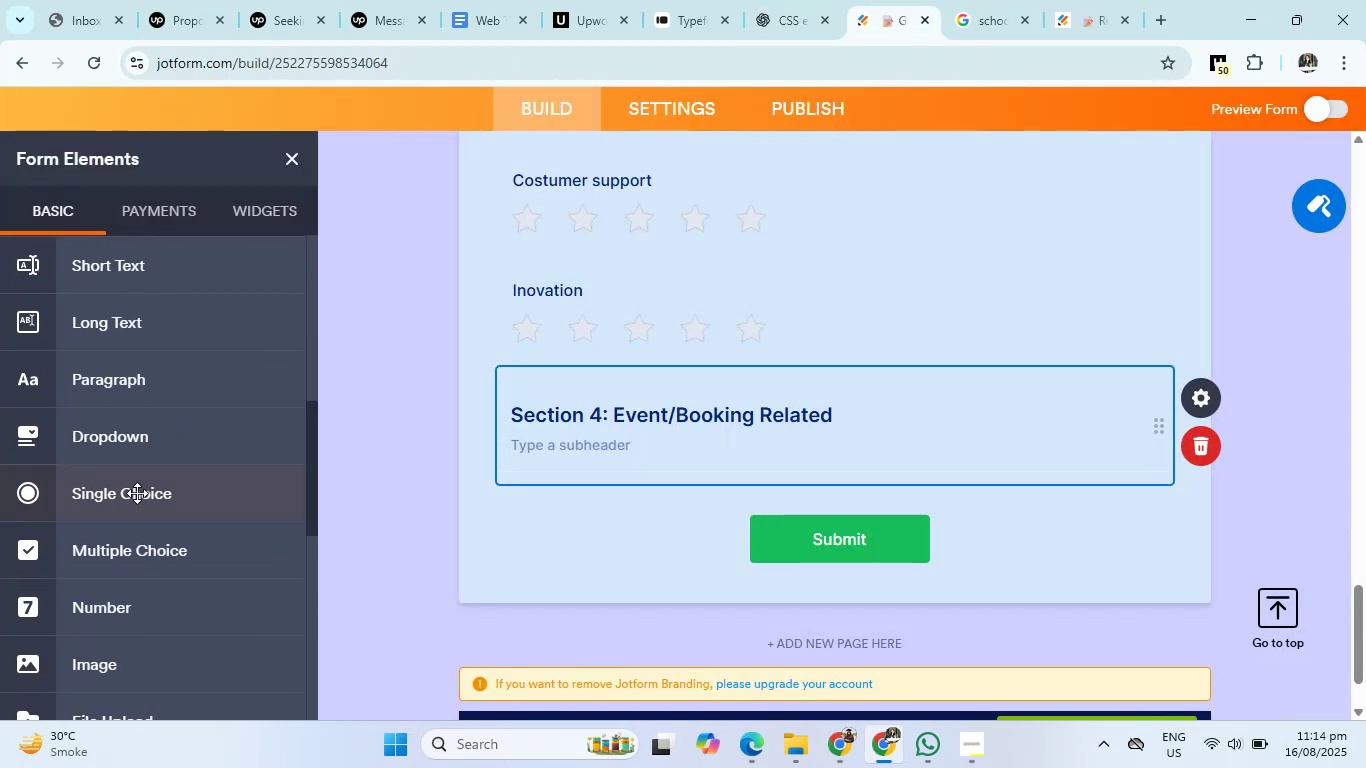 
left_click([137, 498])
 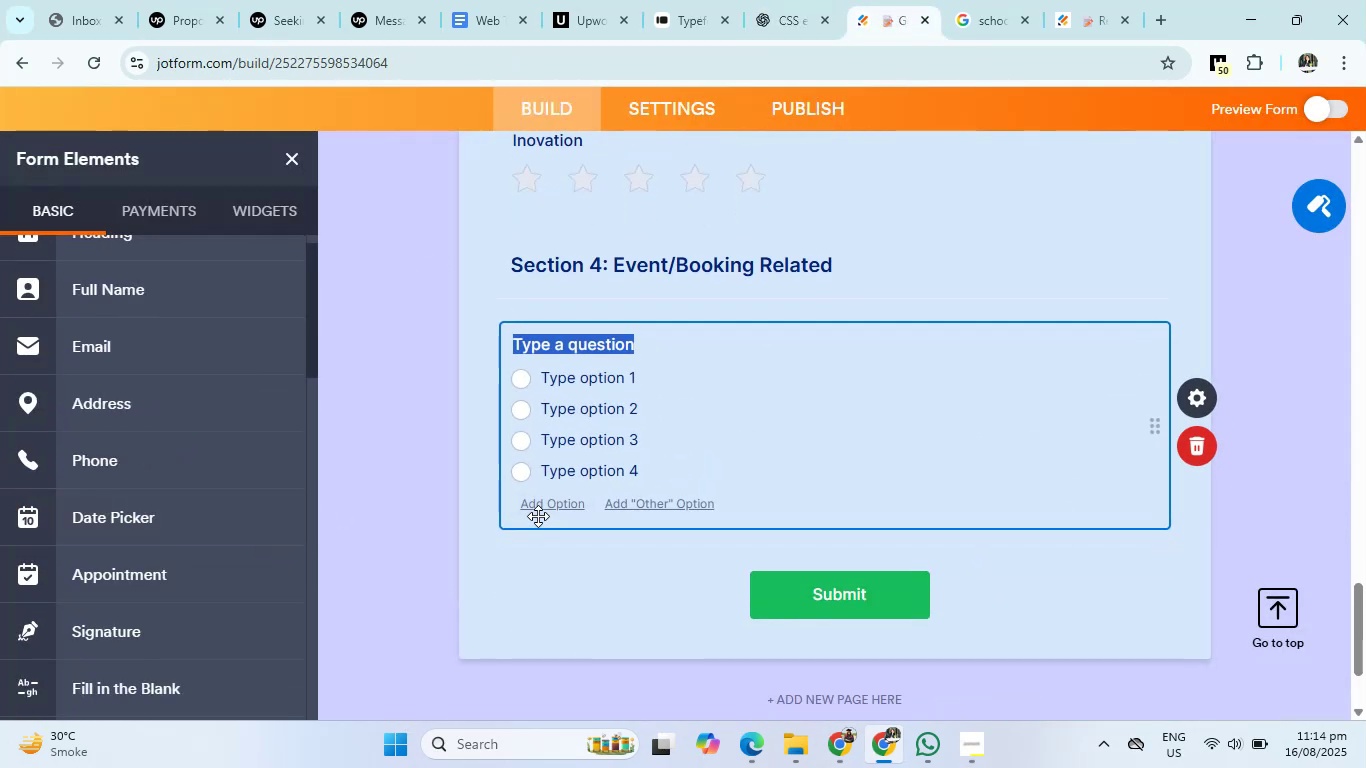 
key(Backspace)
type(Would you like to attend our upcoming event and workshop/)
key(Backspace)
type(?)
 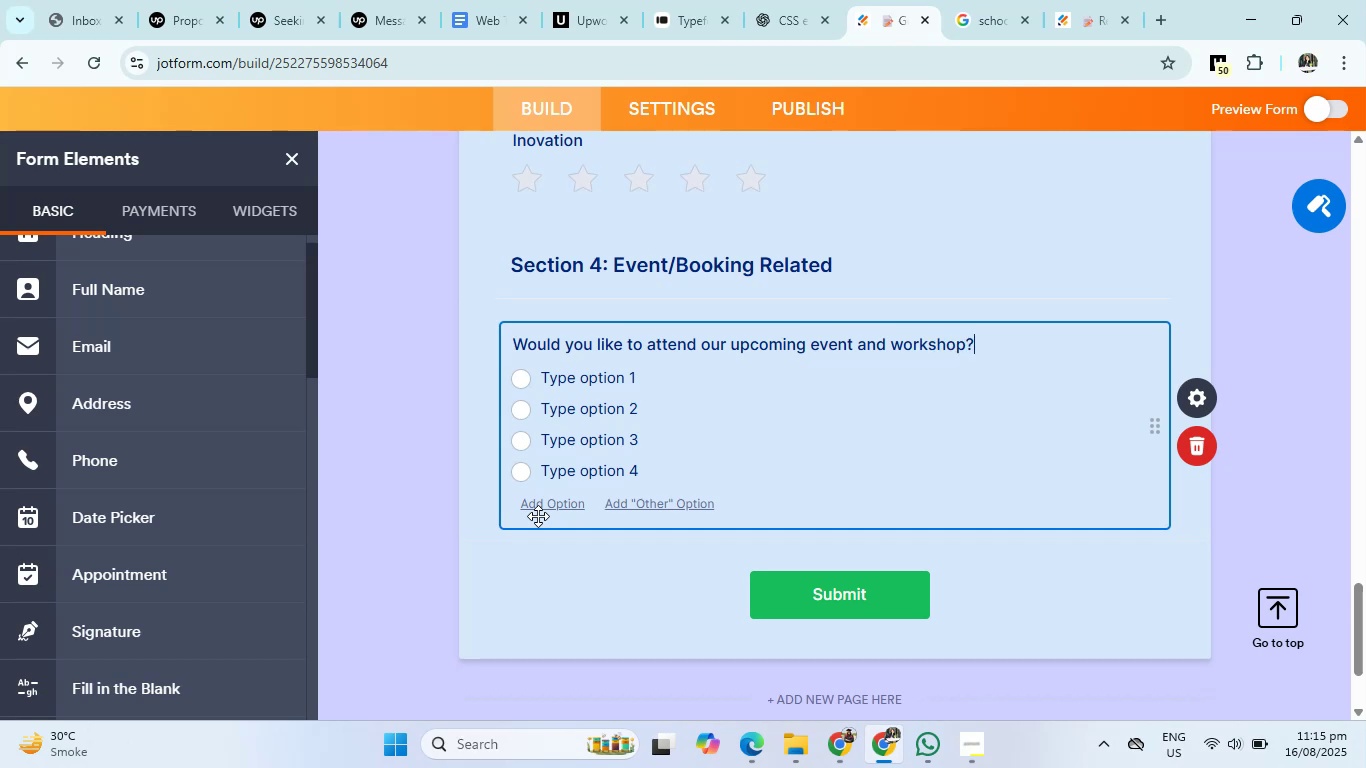 
left_click([627, 381])
 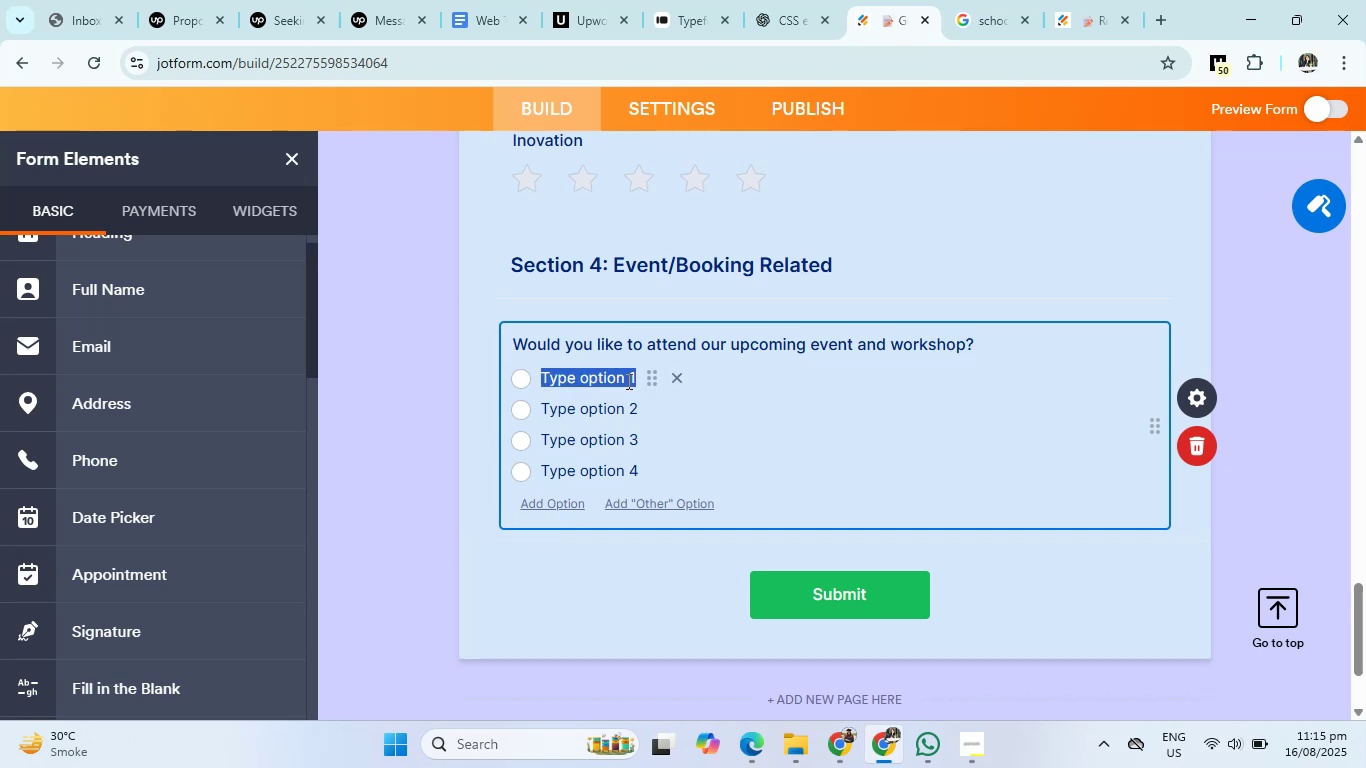 
key(Backspace)
type(Yes)
 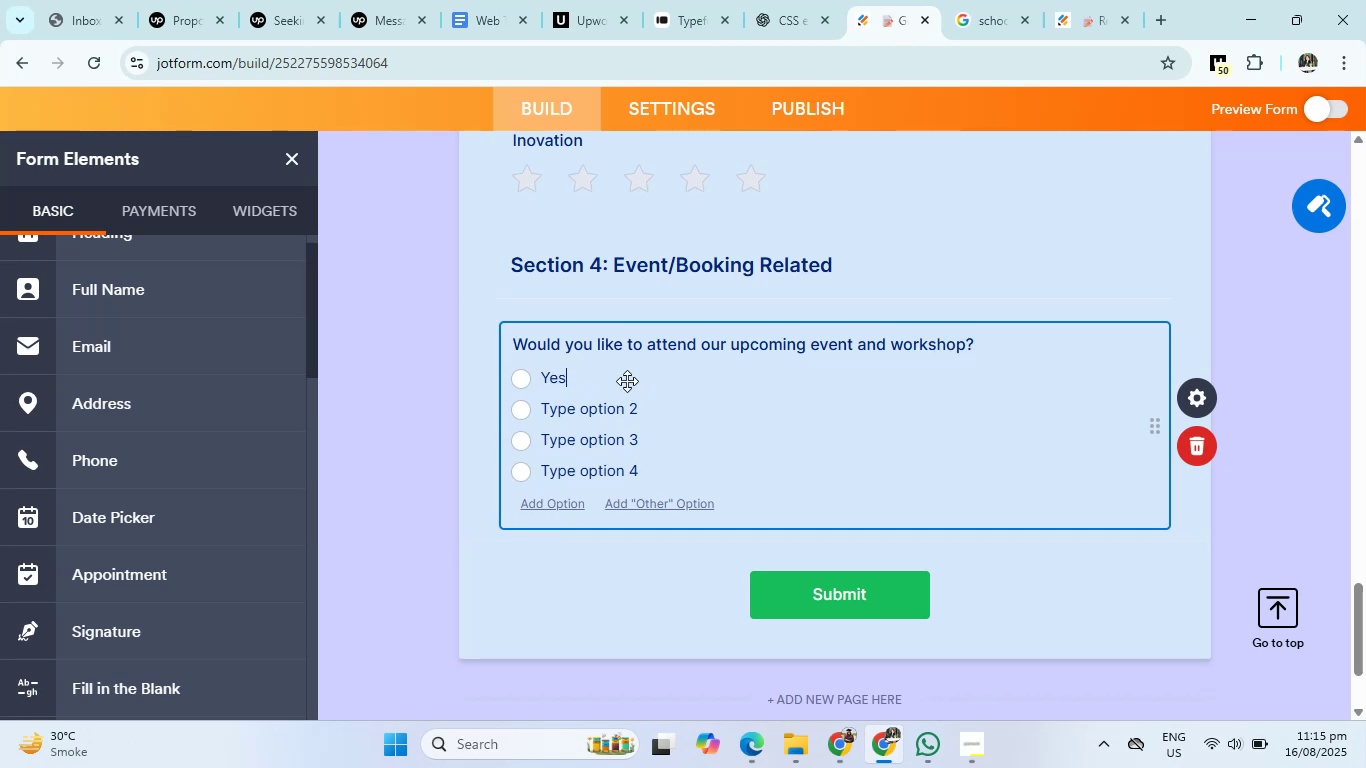 
key(Enter)
 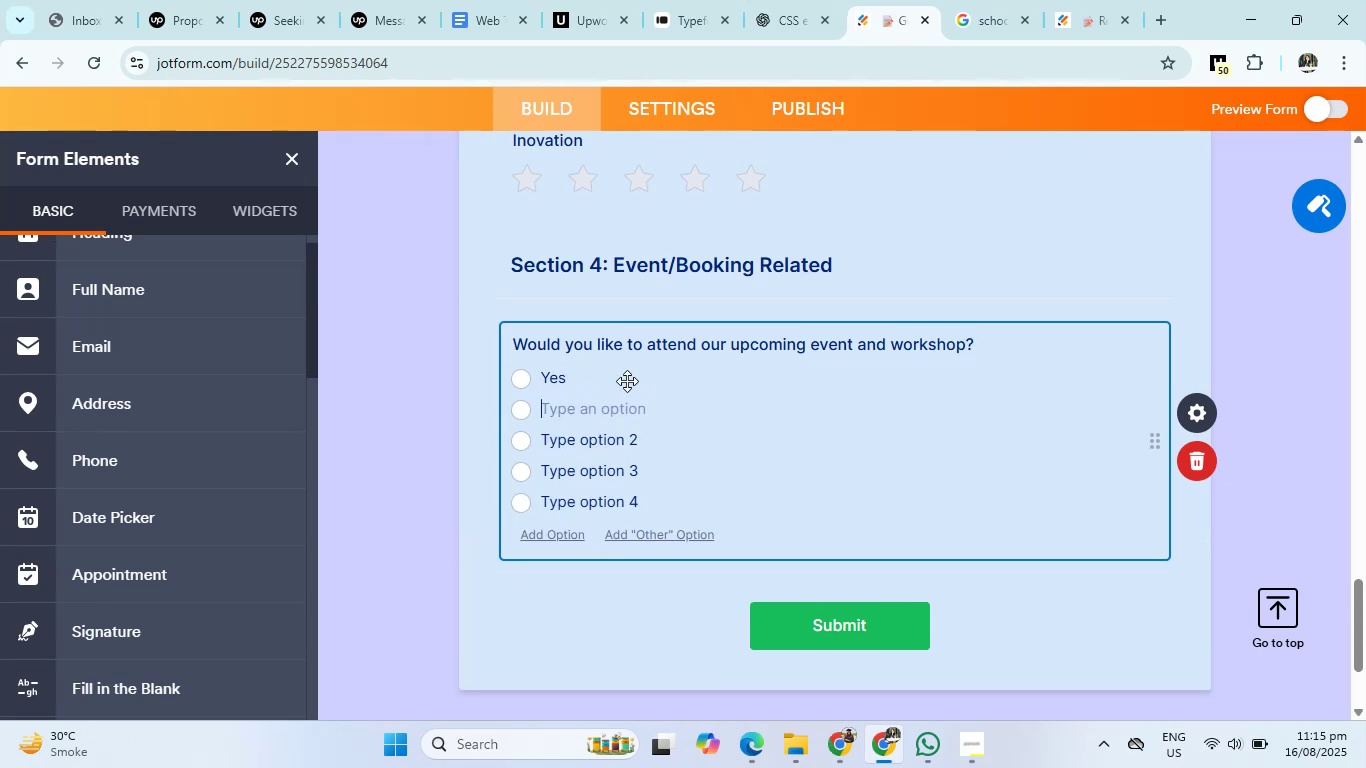 
type(No)
 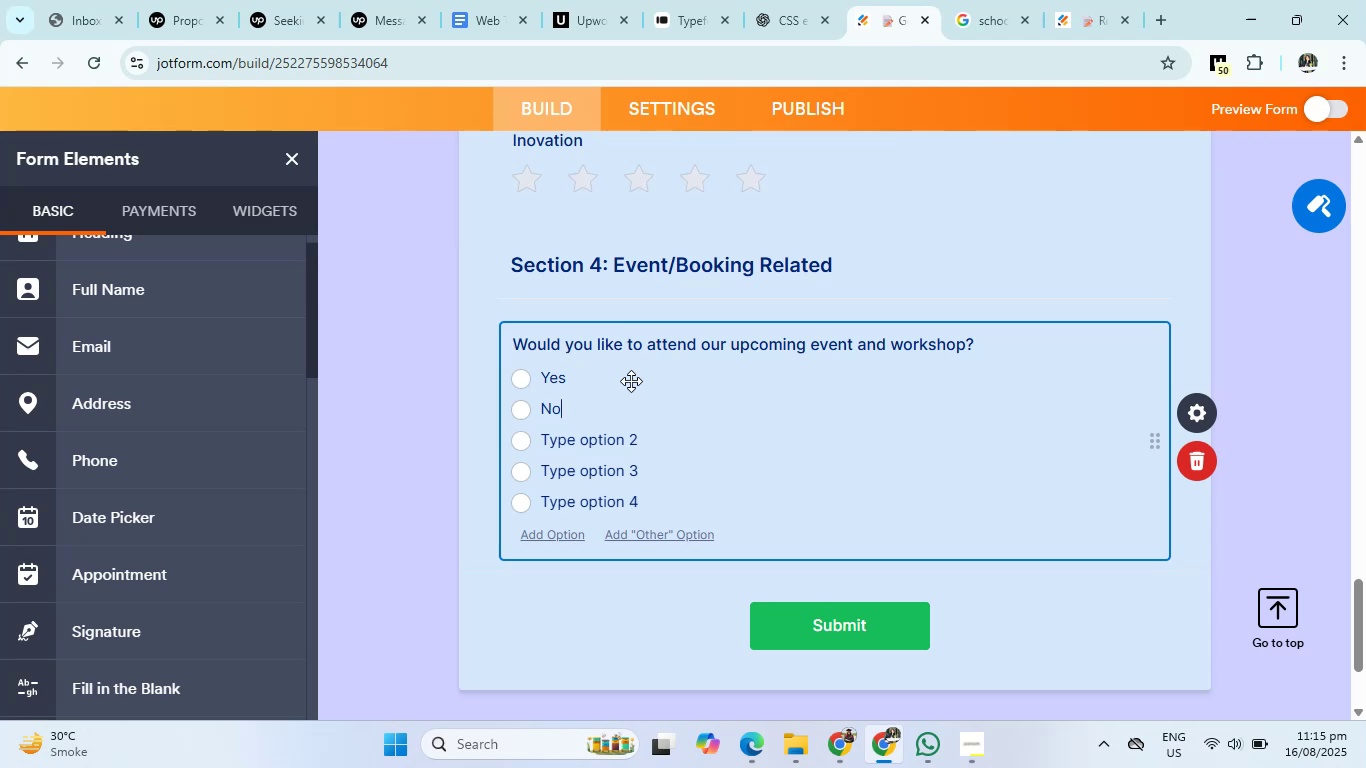 
left_click([644, 446])
 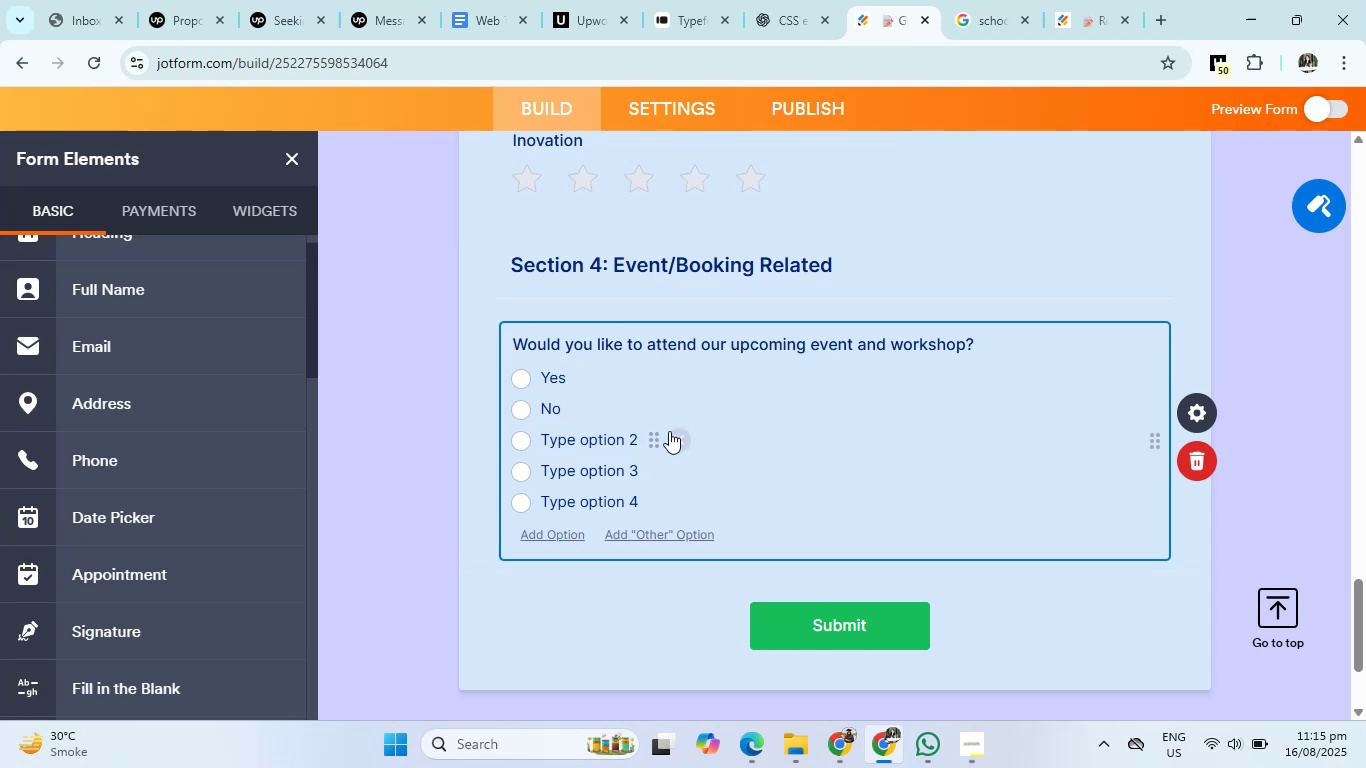 
double_click([669, 431])
 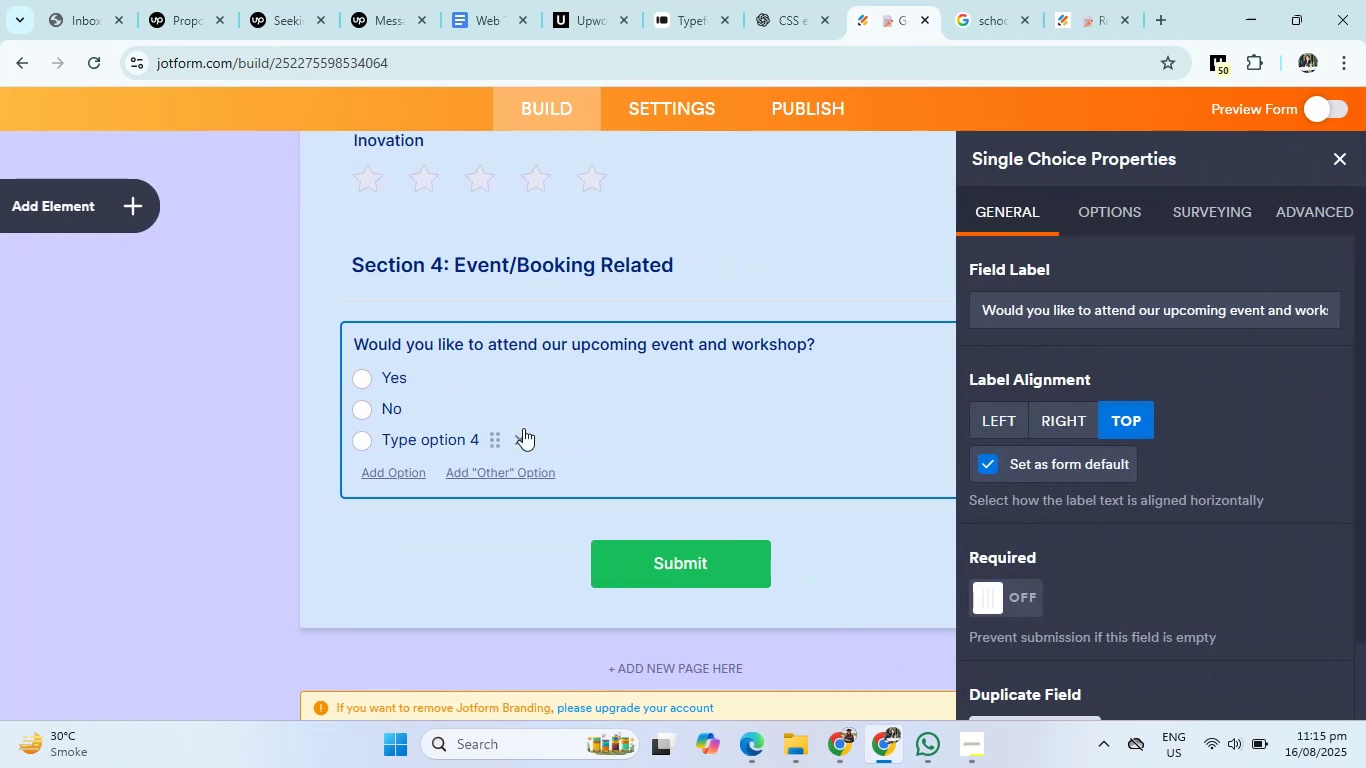 
left_click([527, 437])
 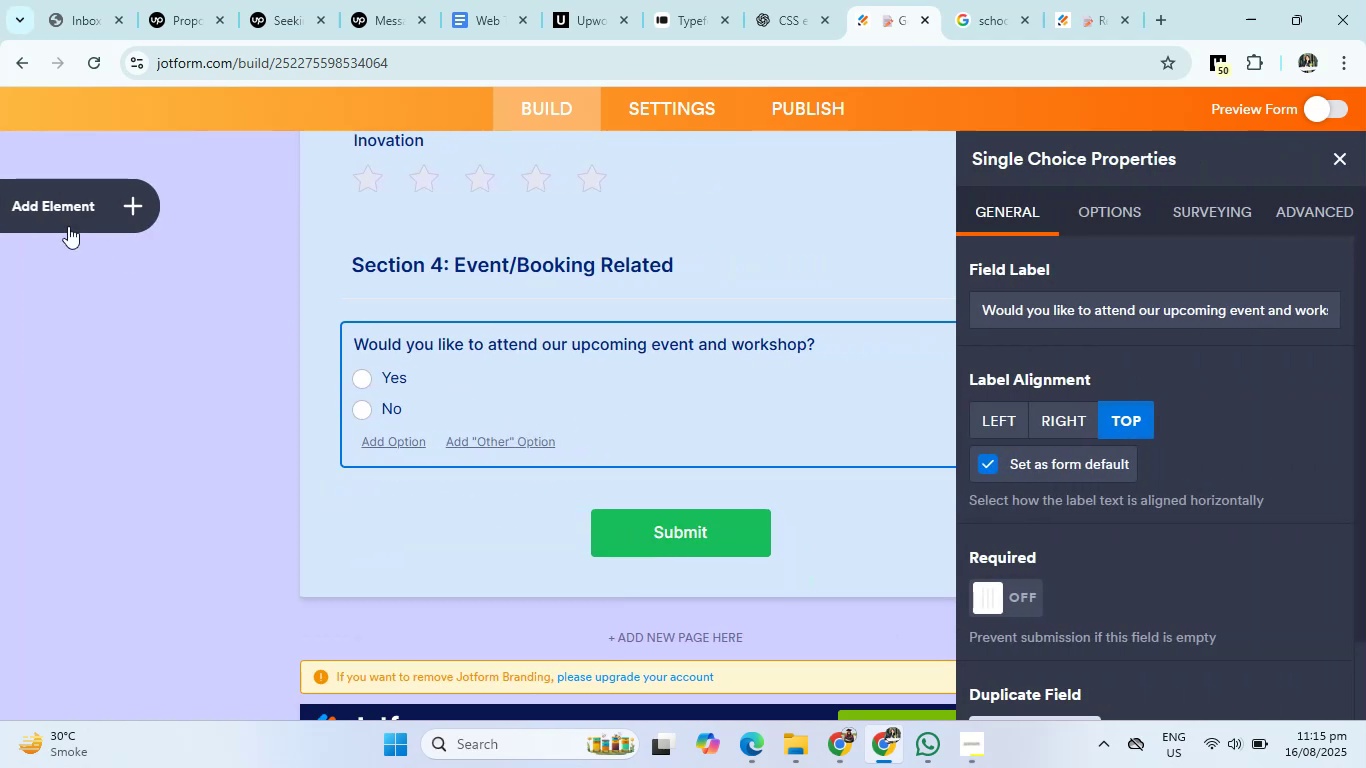 
left_click([49, 194])
 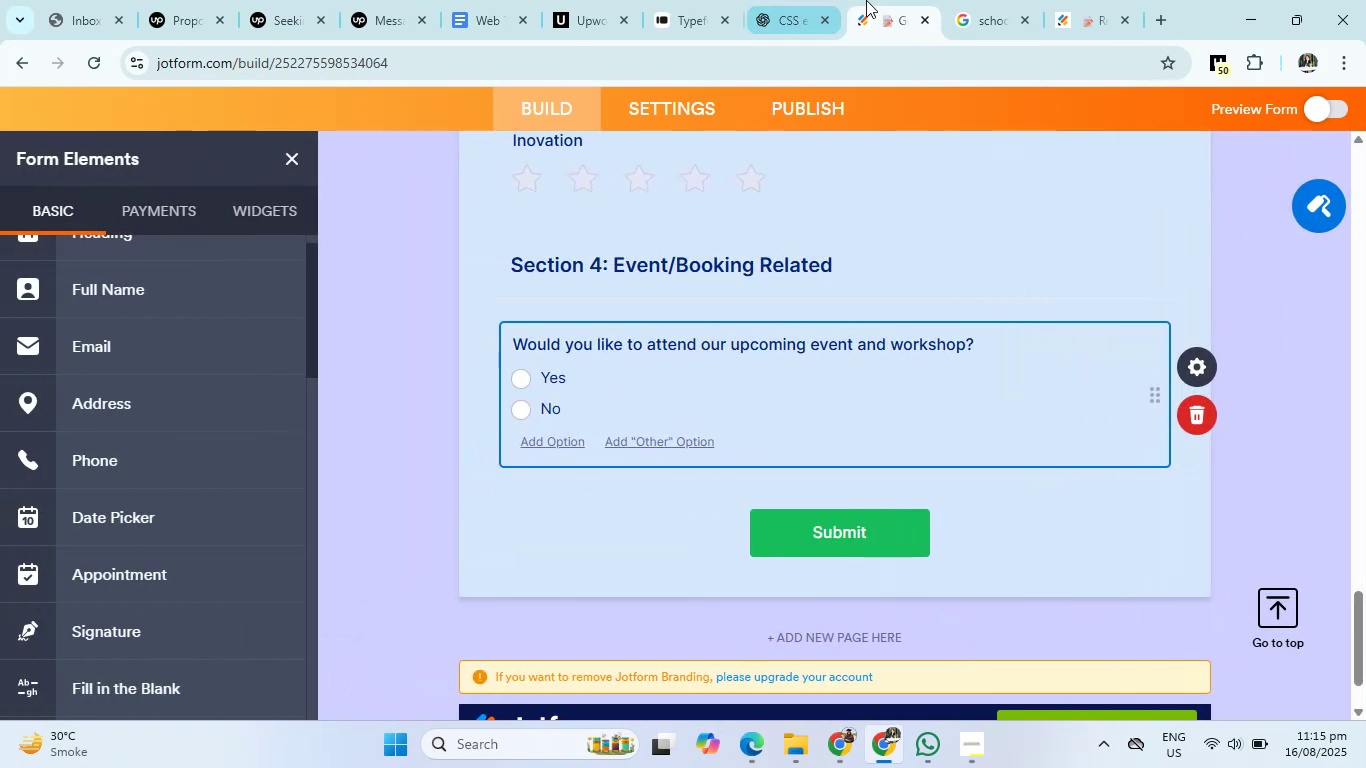 
left_click([781, 0])
 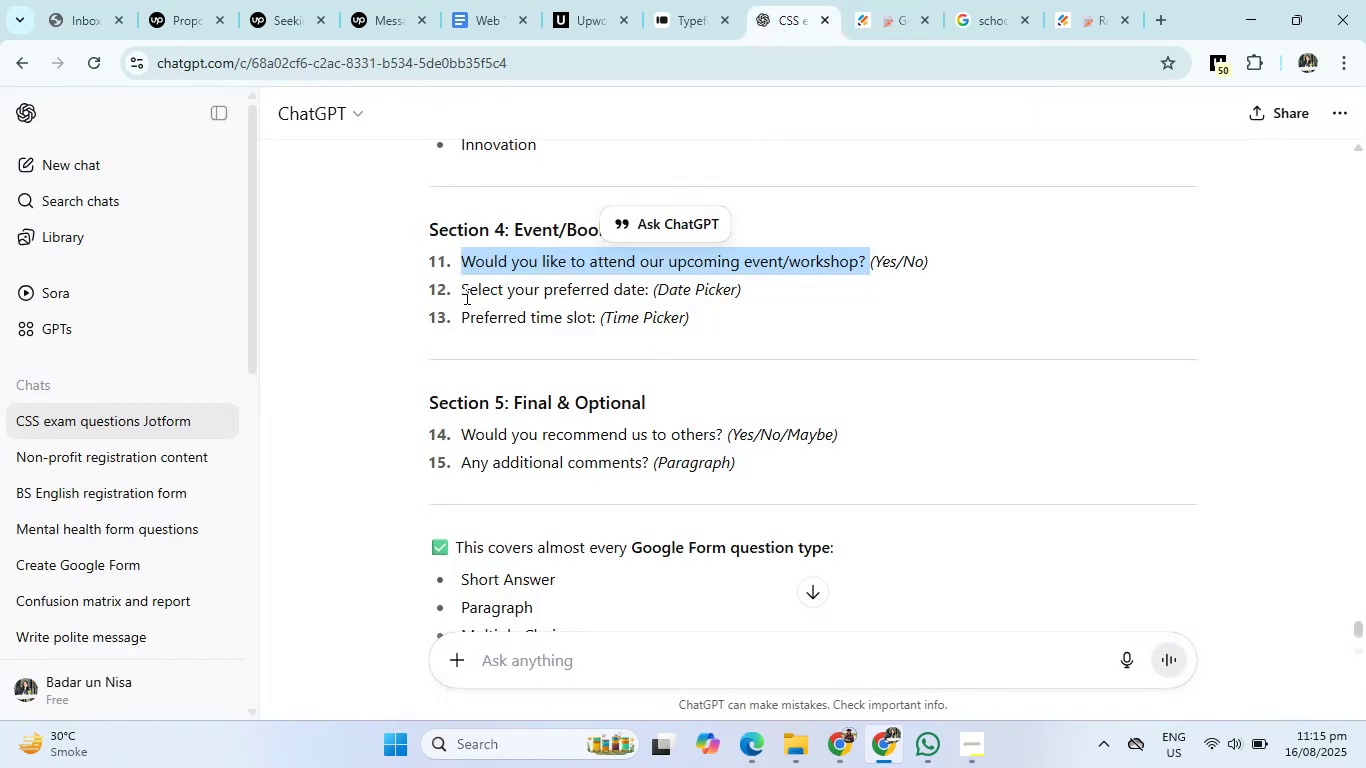 
left_click_drag(start_coordinate=[462, 295], to_coordinate=[645, 291])
 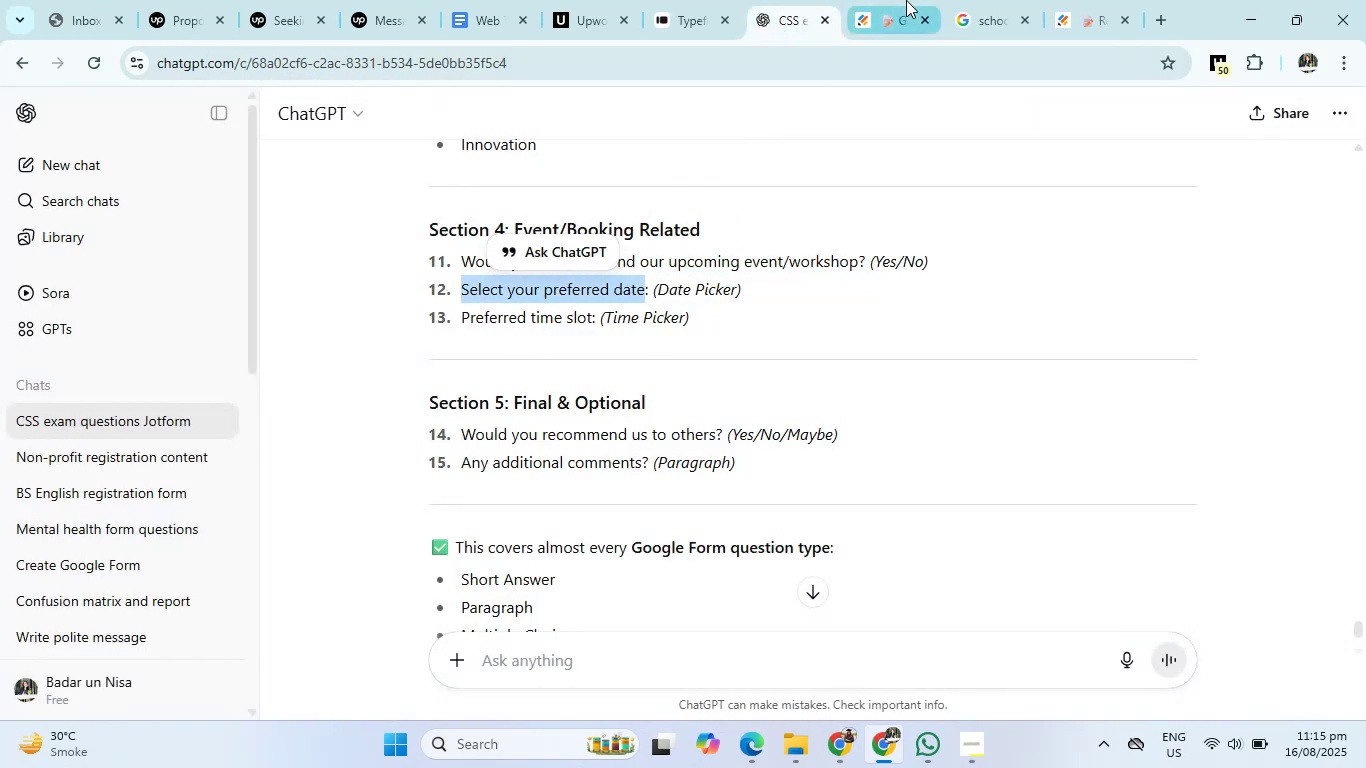 
left_click([906, 0])
 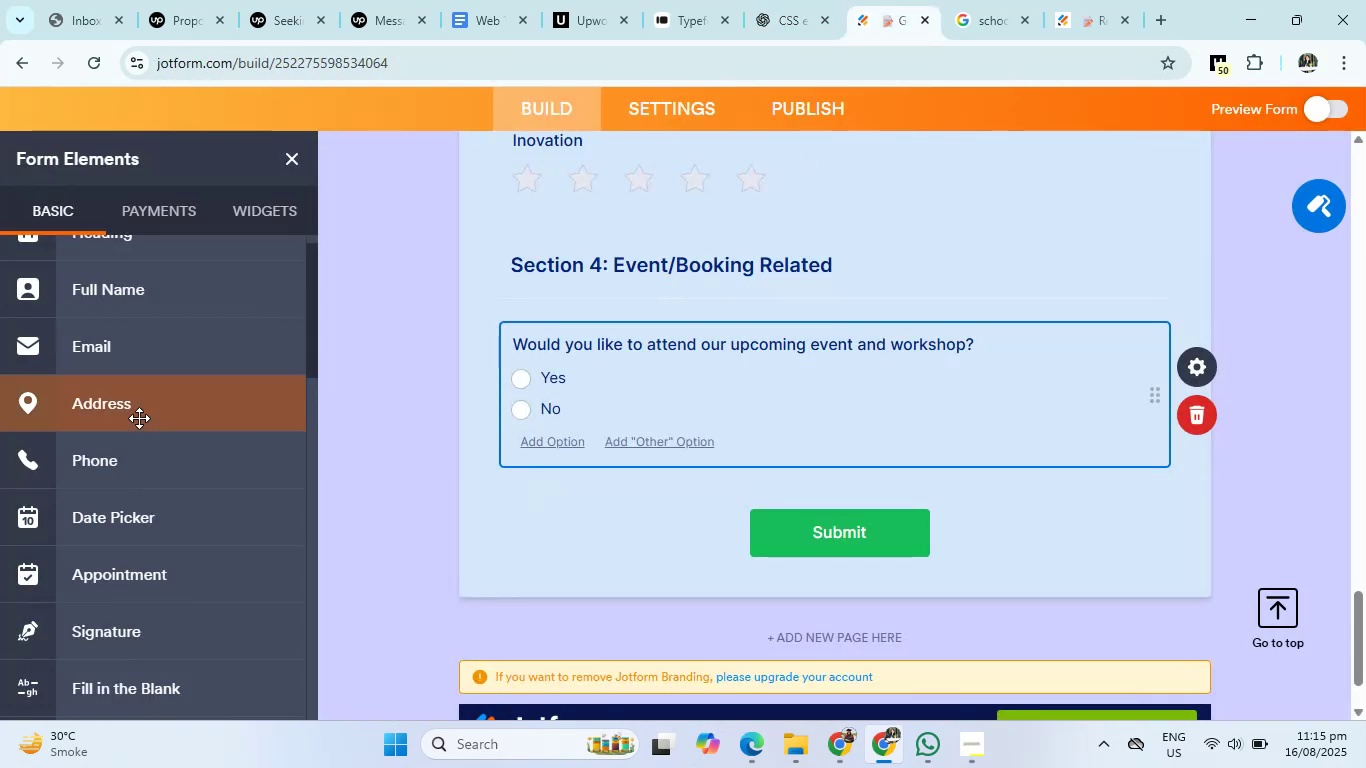 
scroll: coordinate [139, 418], scroll_direction: down, amount: 5.0
 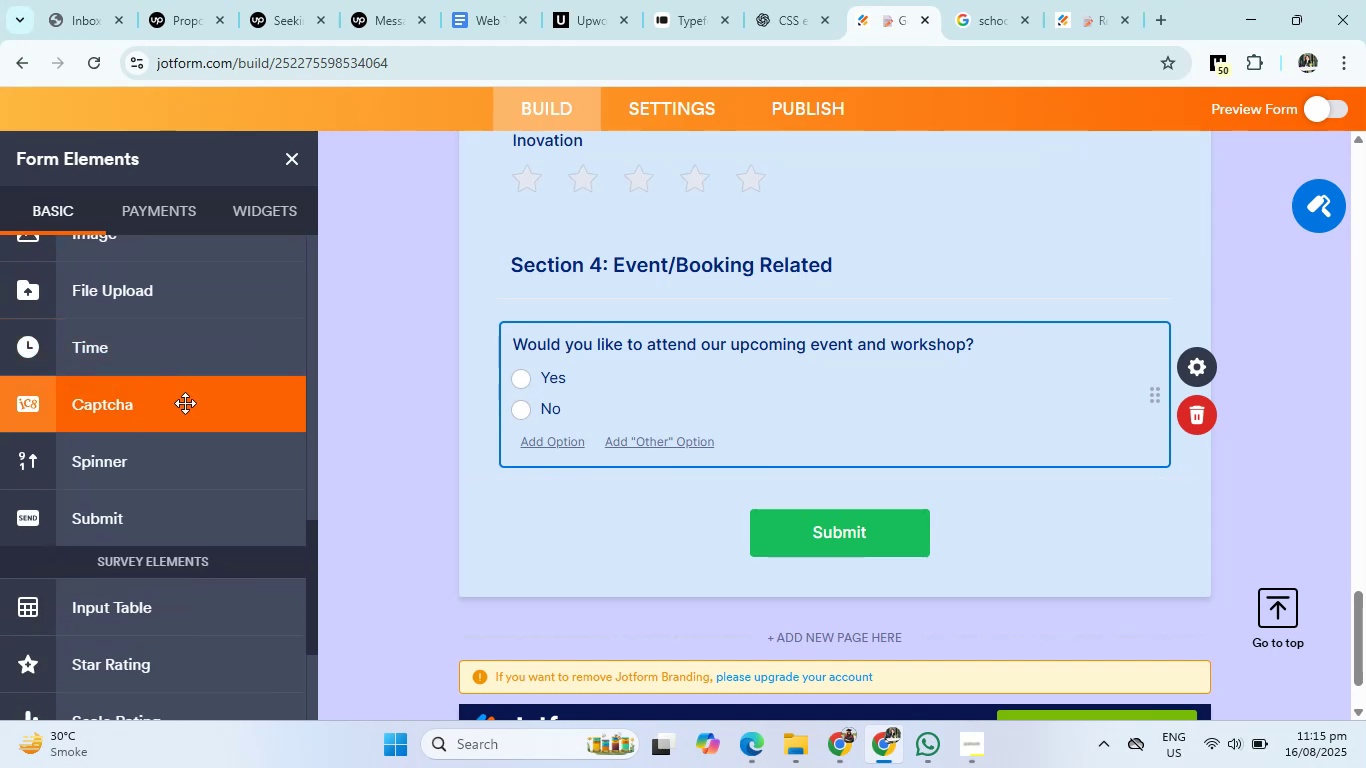 
scroll: coordinate [185, 403], scroll_direction: up, amount: 2.0
 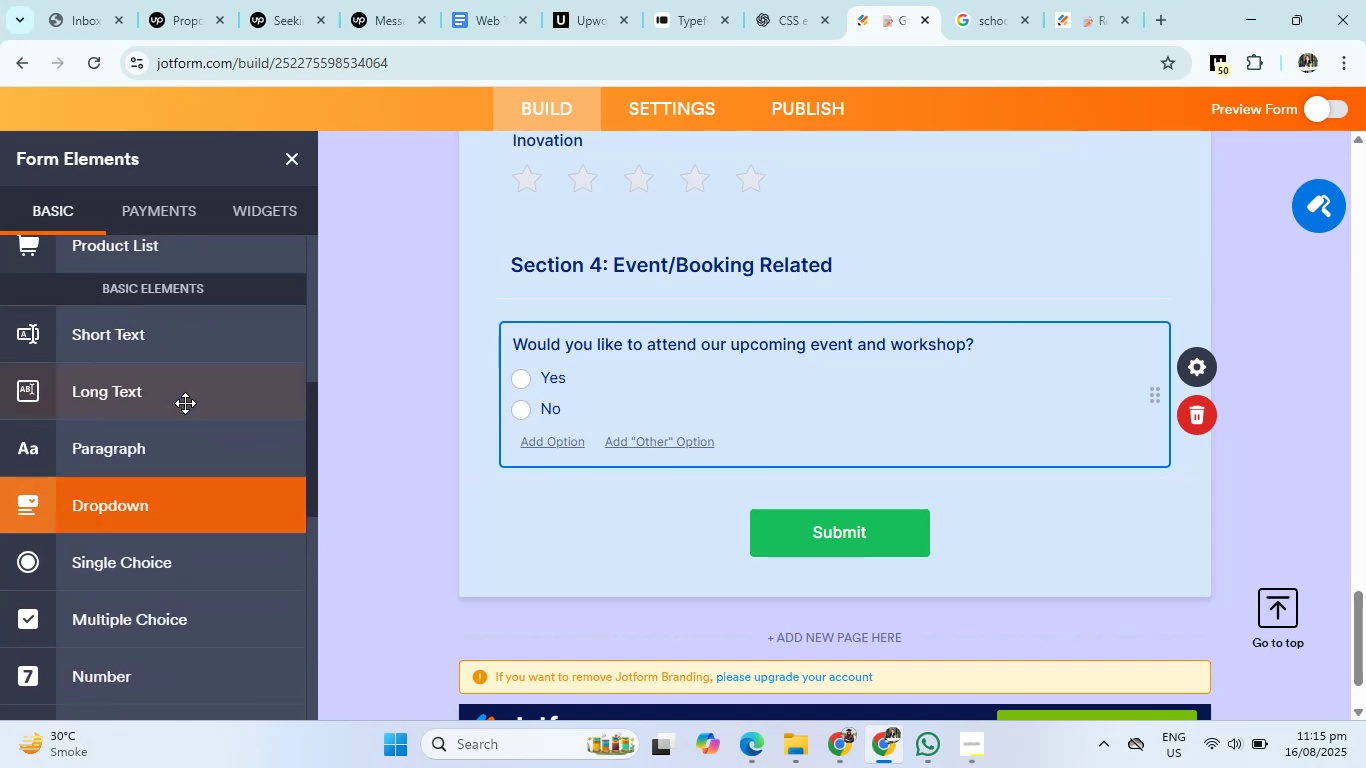 
scroll: coordinate [185, 403], scroll_direction: down, amount: 2.0
 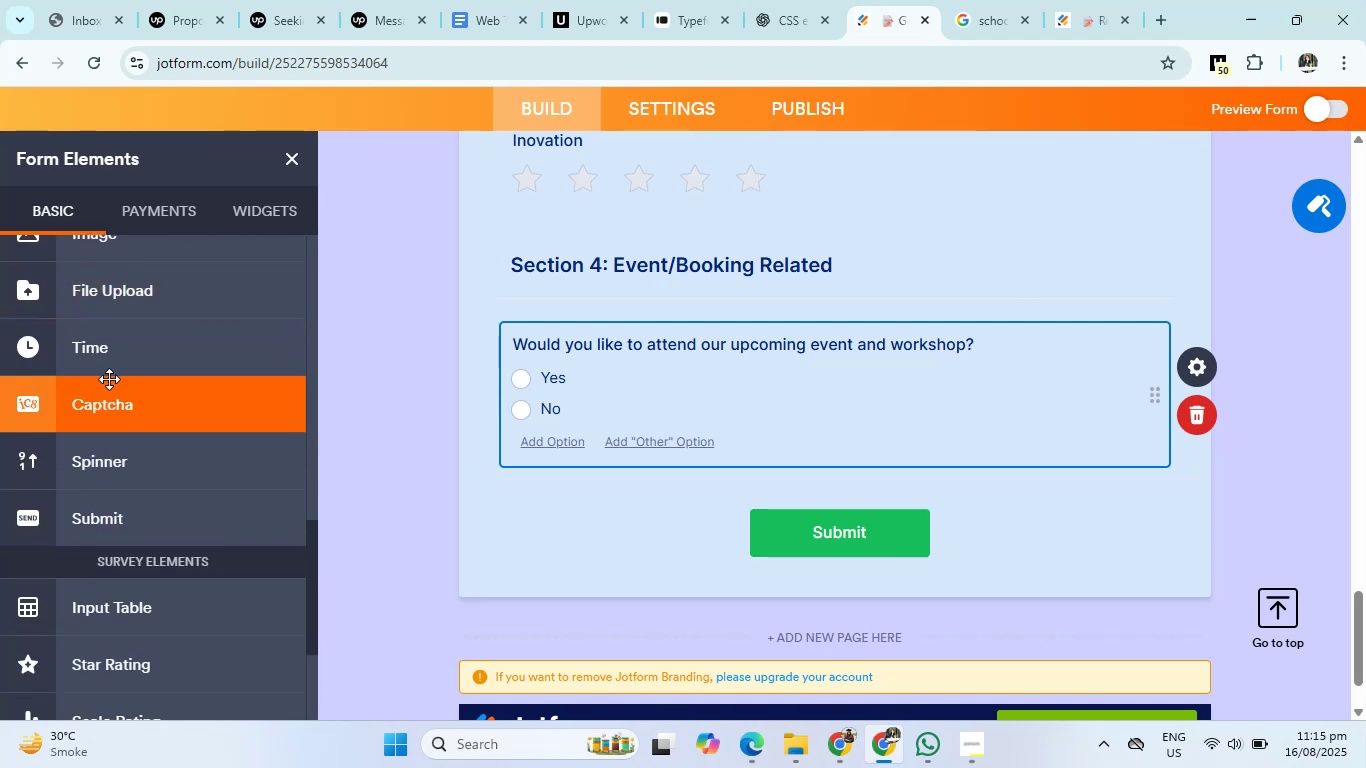 
left_click([109, 362])
 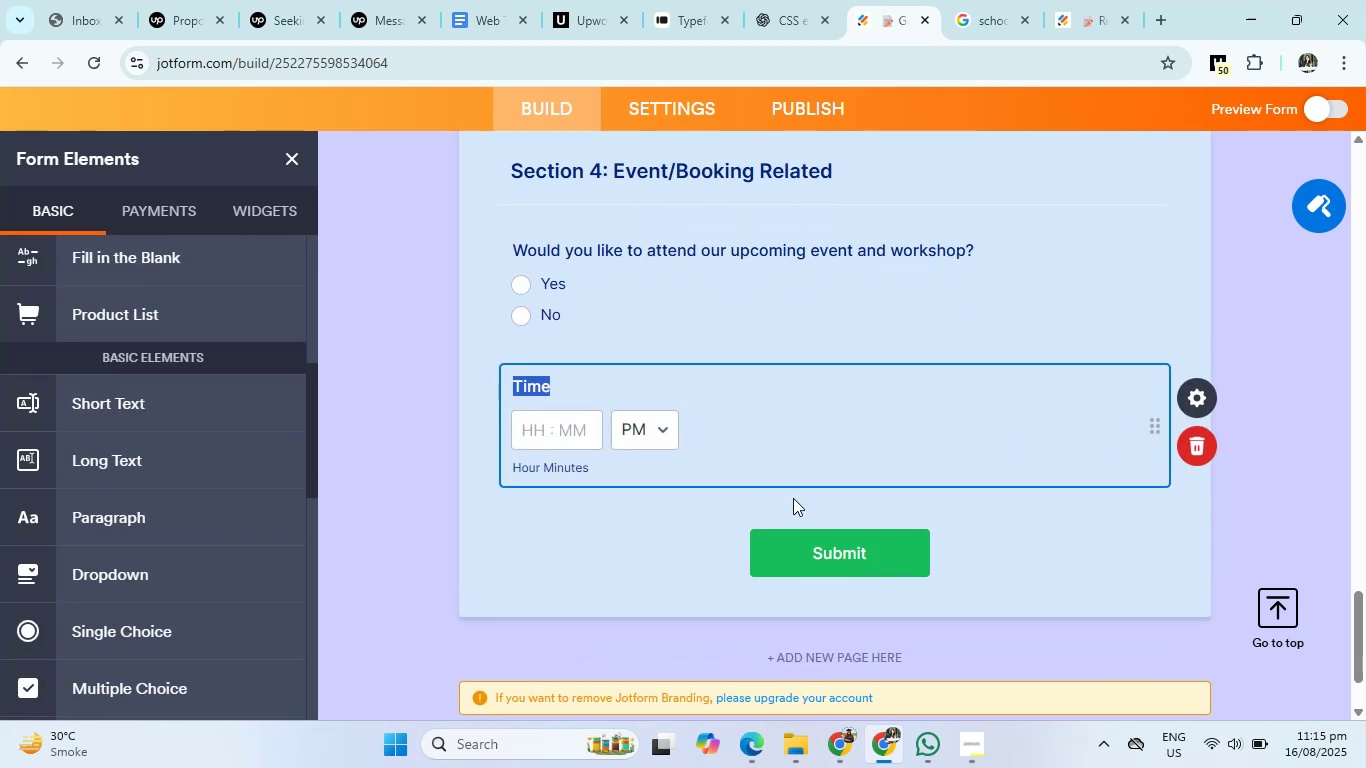 
key(Backspace)
type(Select the time from avaible slots)
 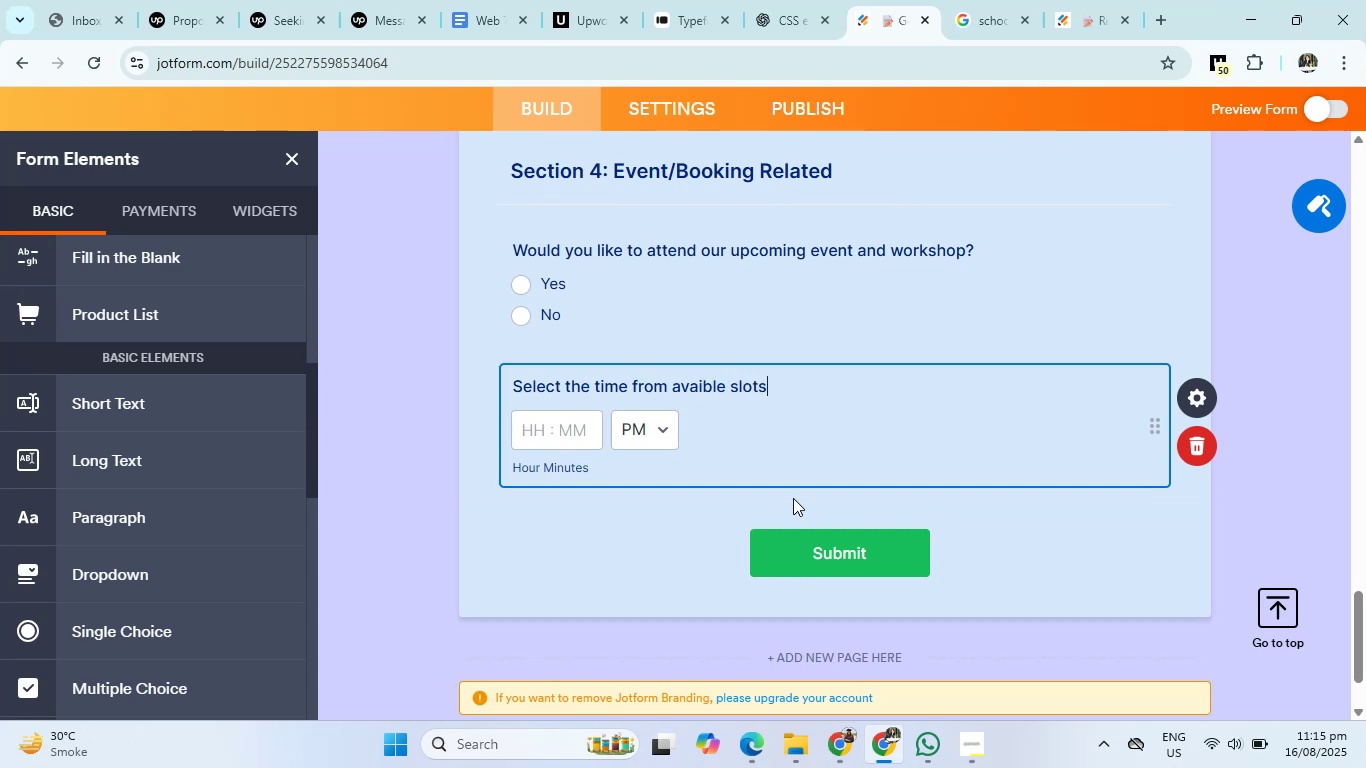 
left_click([792, 0])
 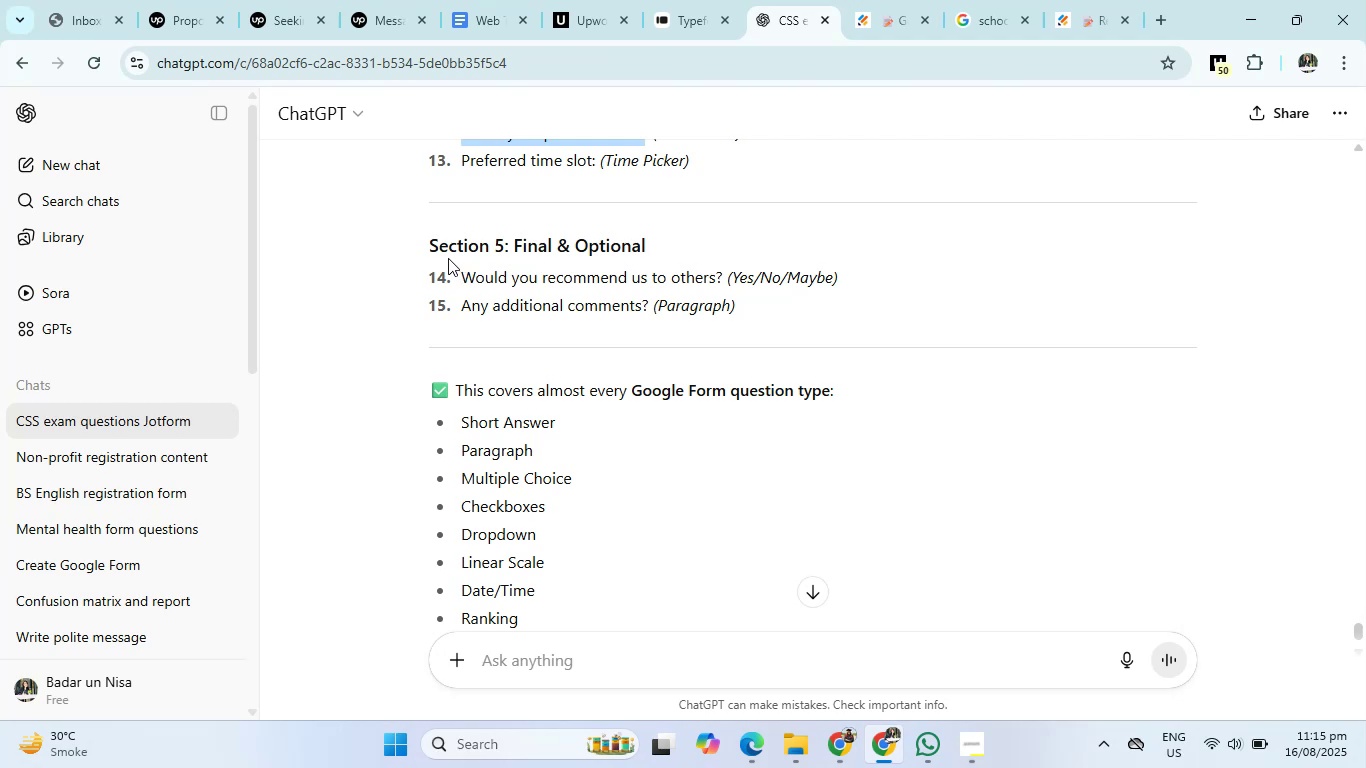 
wait(6.45)
 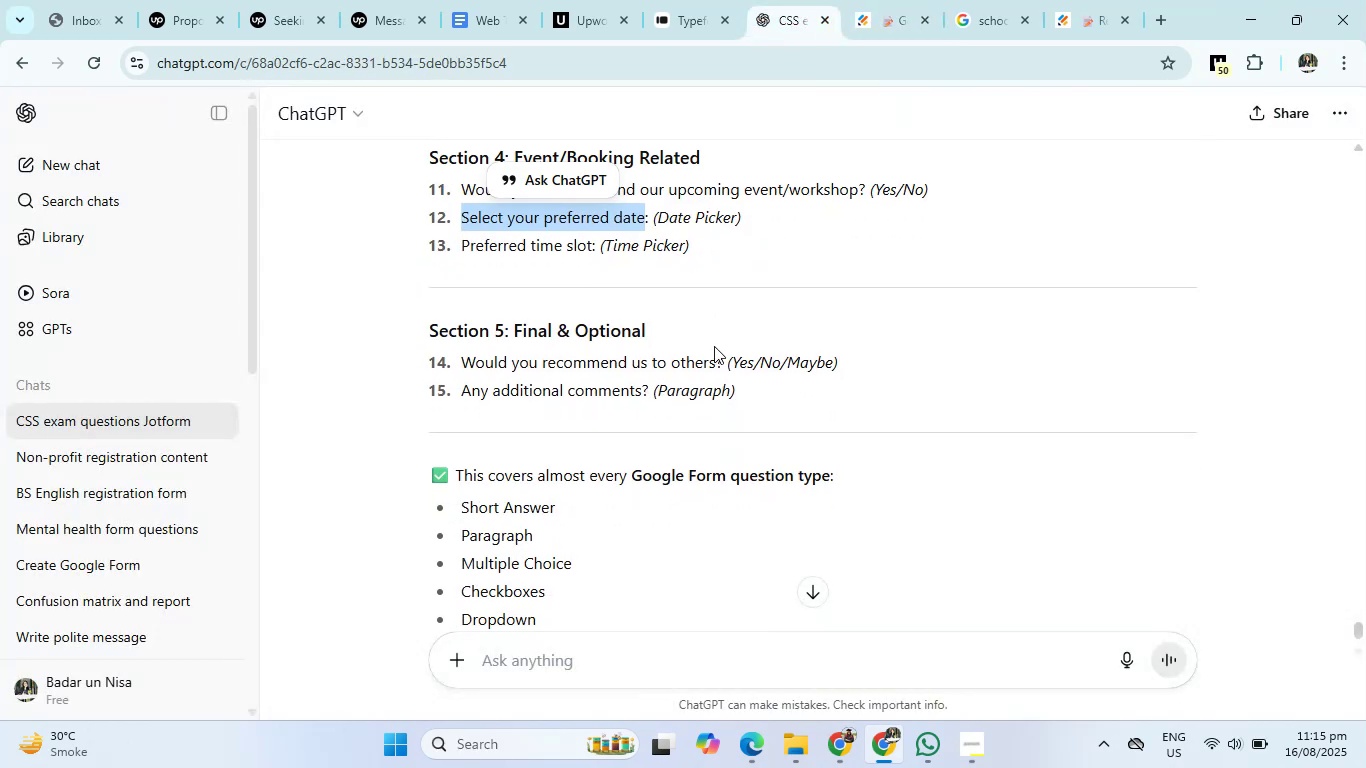 
left_click_drag(start_coordinate=[430, 246], to_coordinate=[720, 252])
 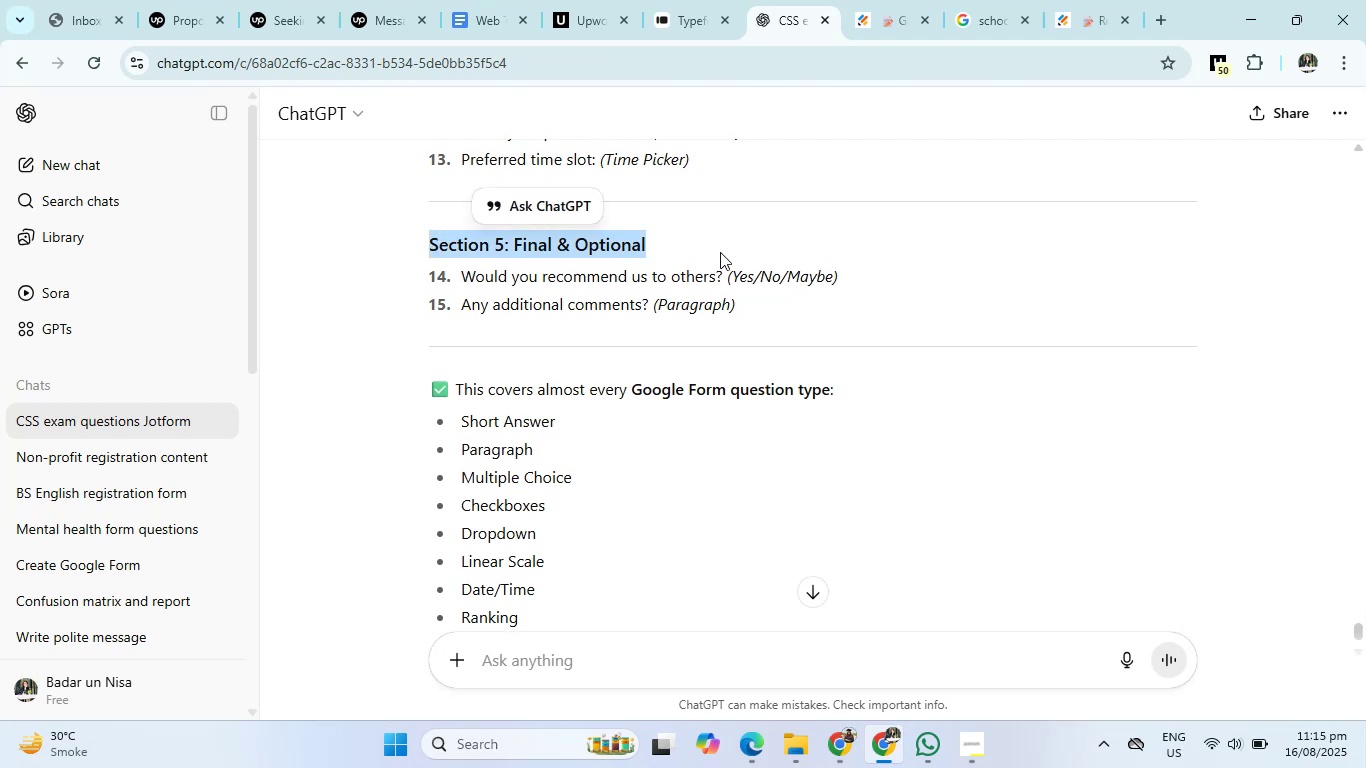 
key(Control+C)
 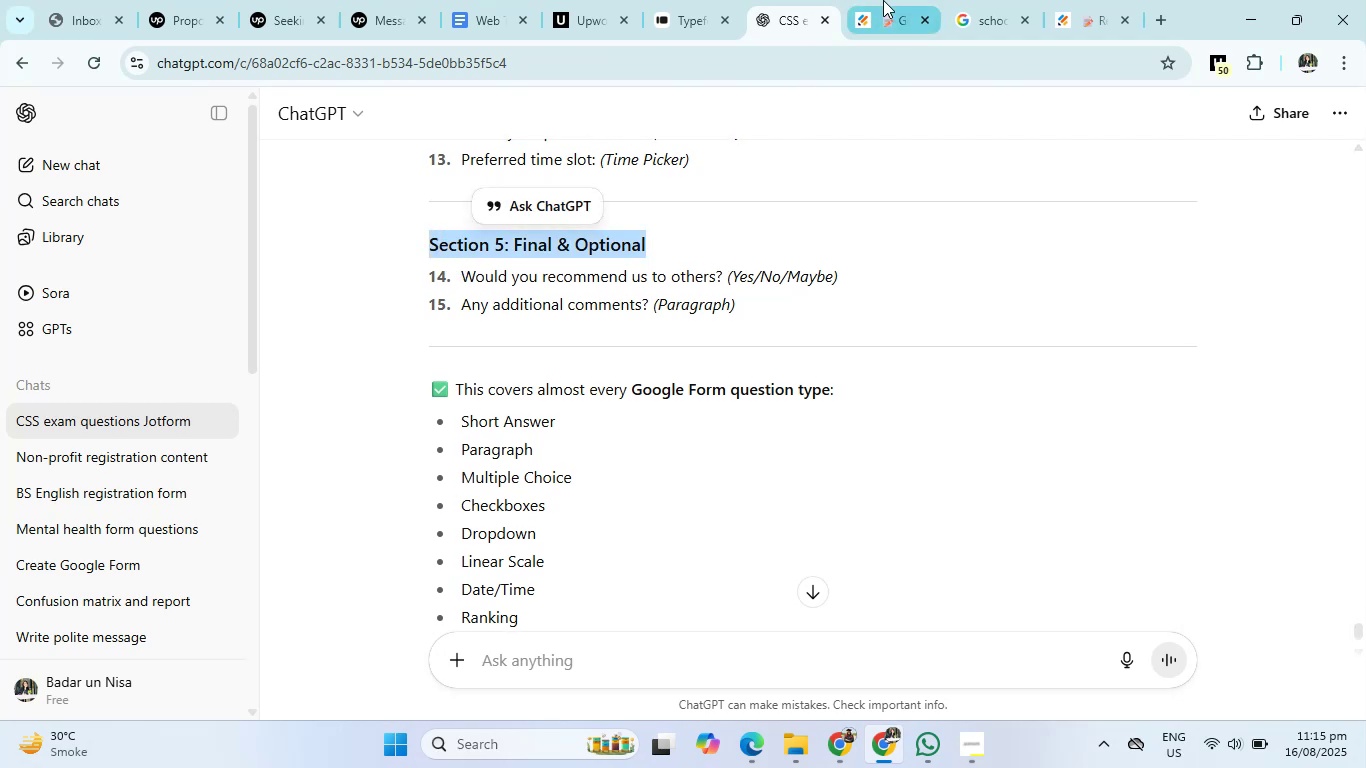 
left_click([883, 0])
 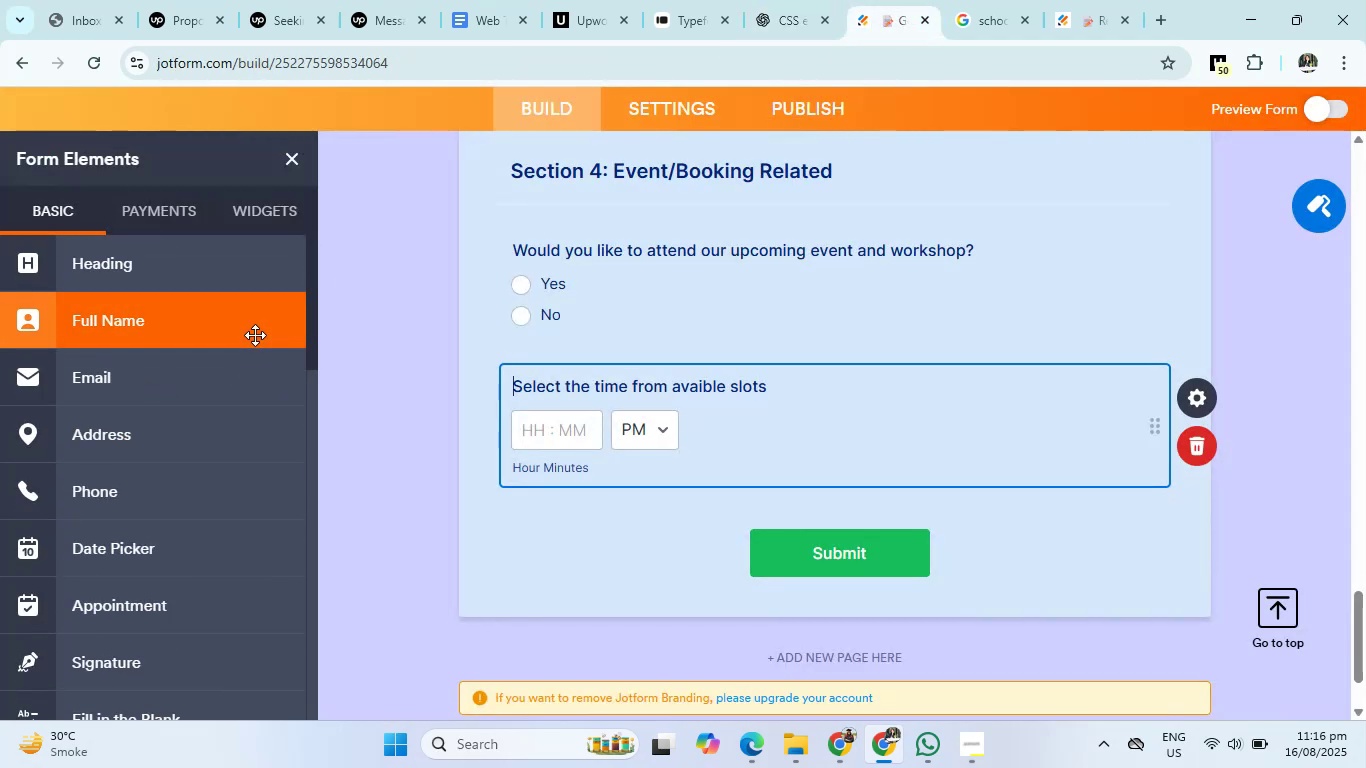 
left_click([231, 274])
 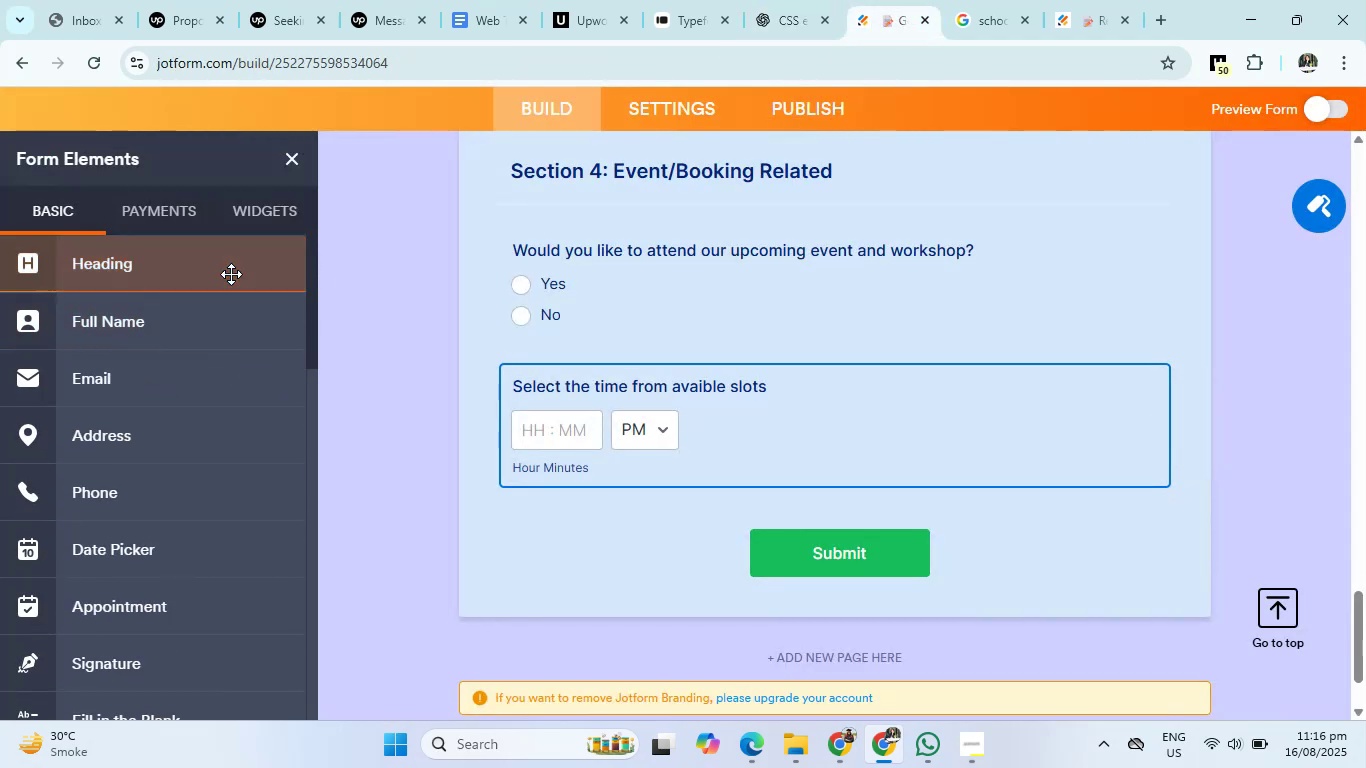 
key(Control+V)
 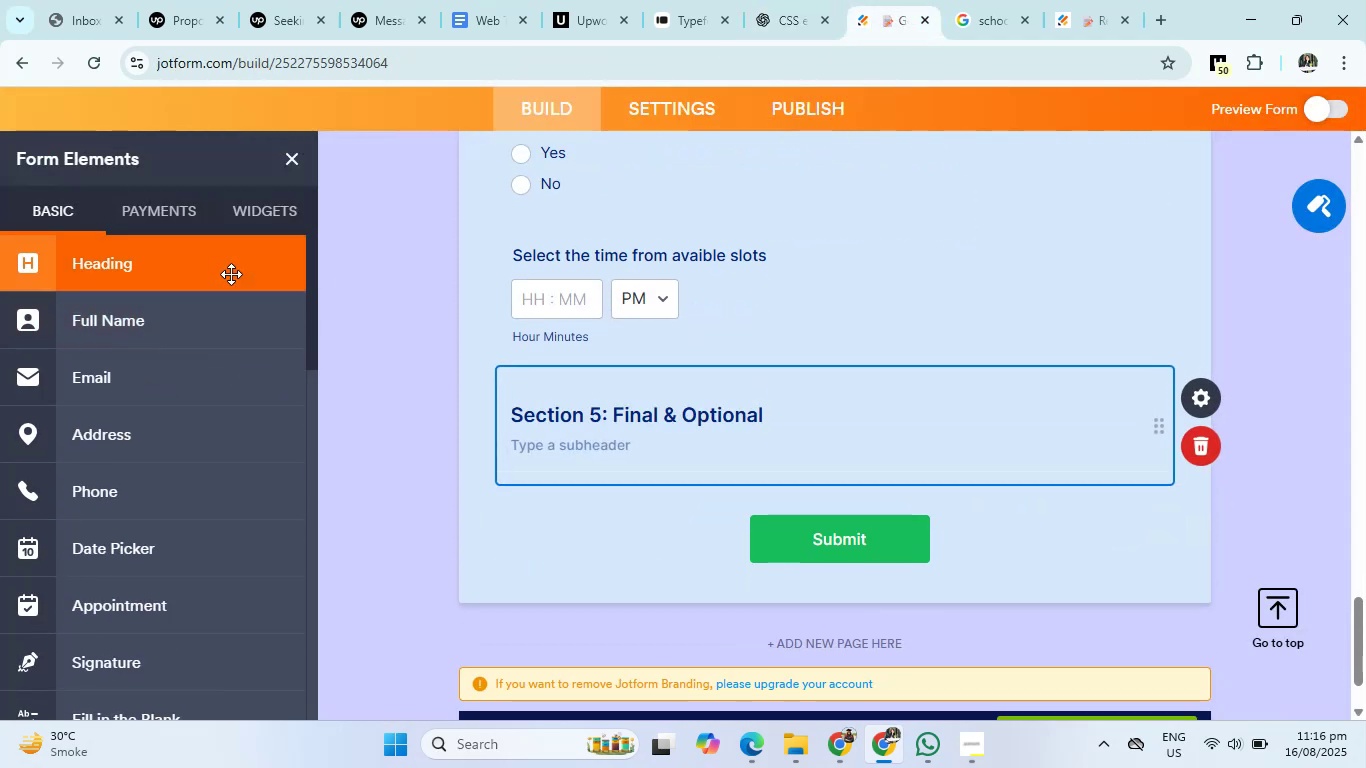 
key(Mute)
 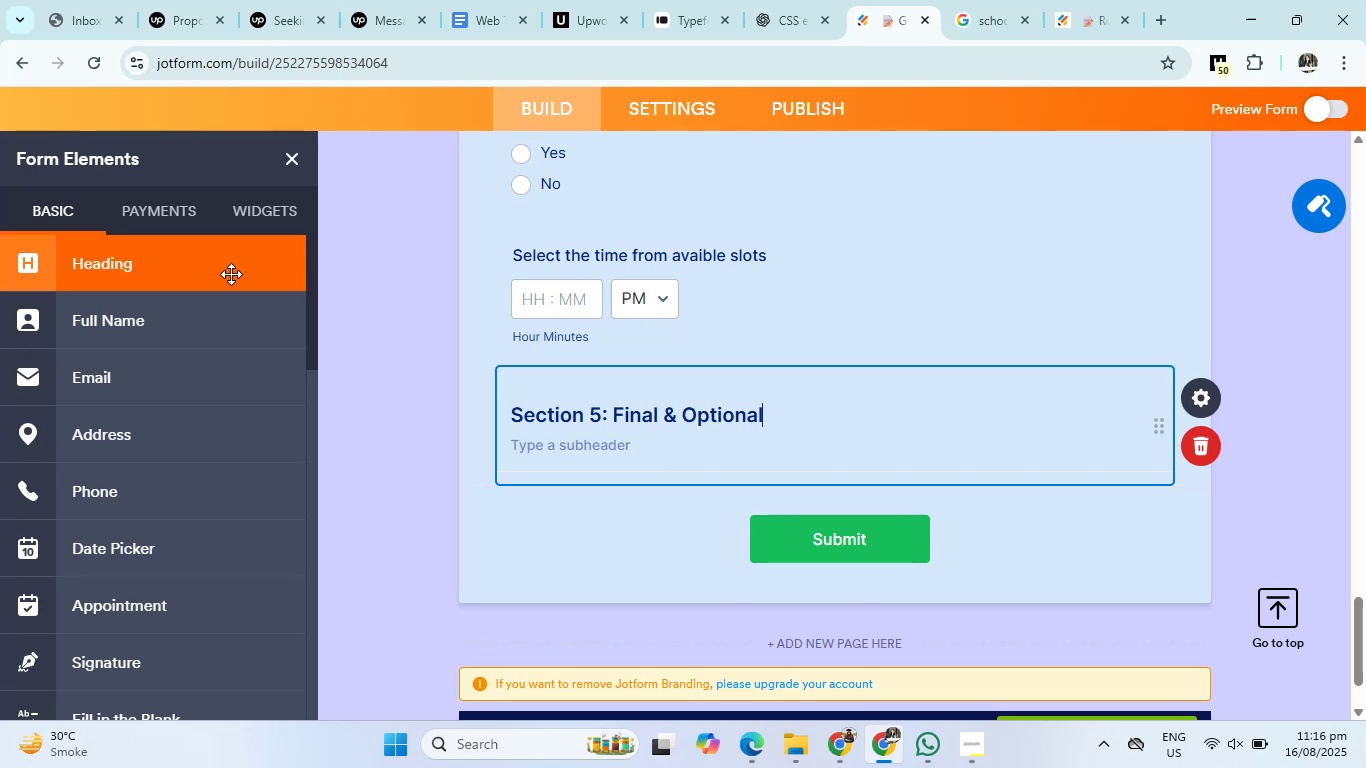 
key(Mute)
 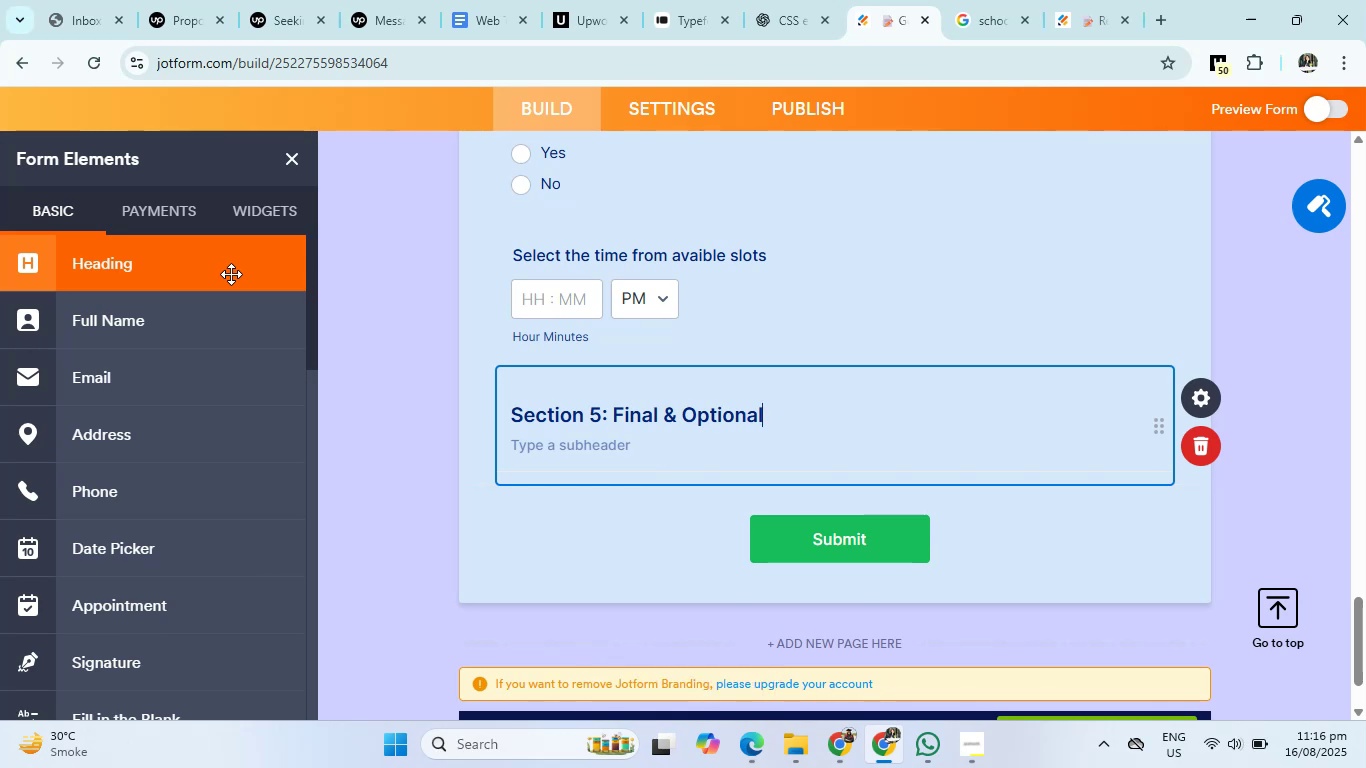 
key(VolumeDown)
 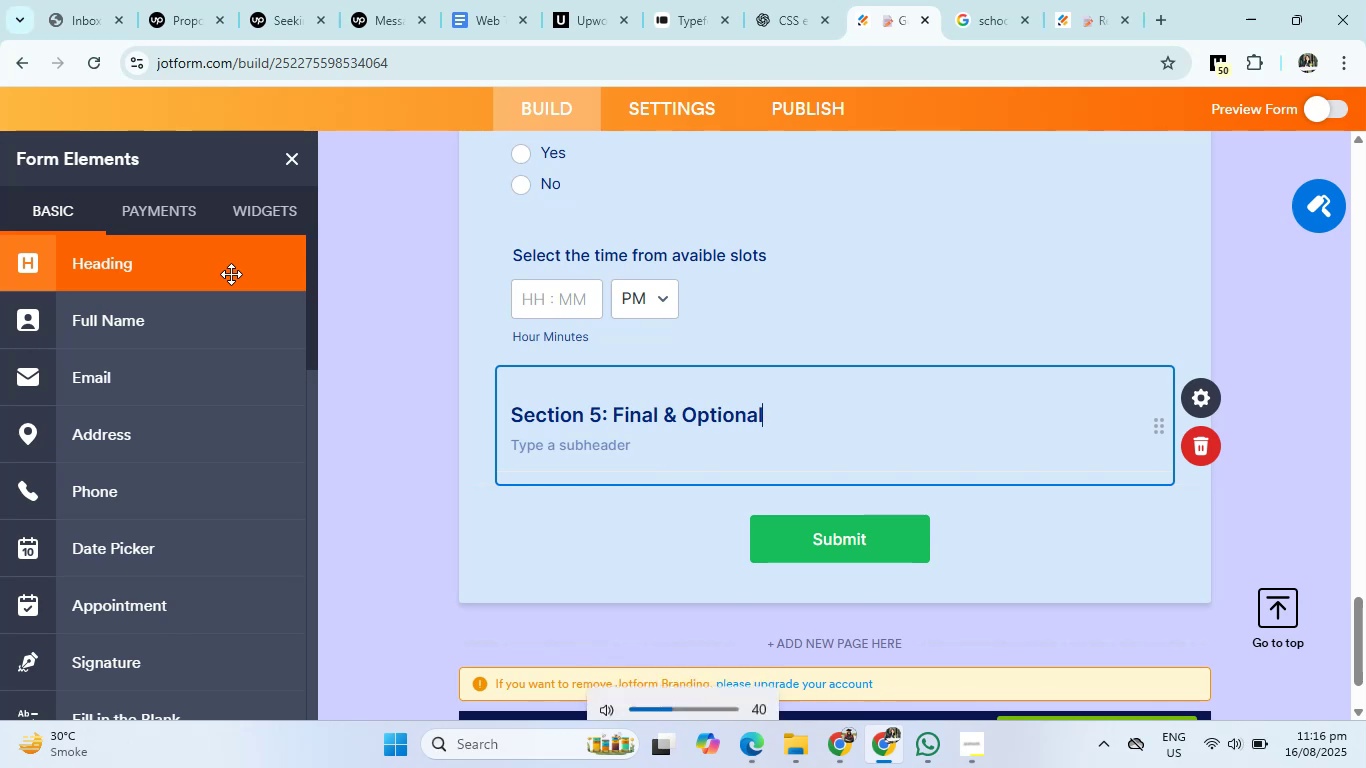 
key(VolumeDown)
 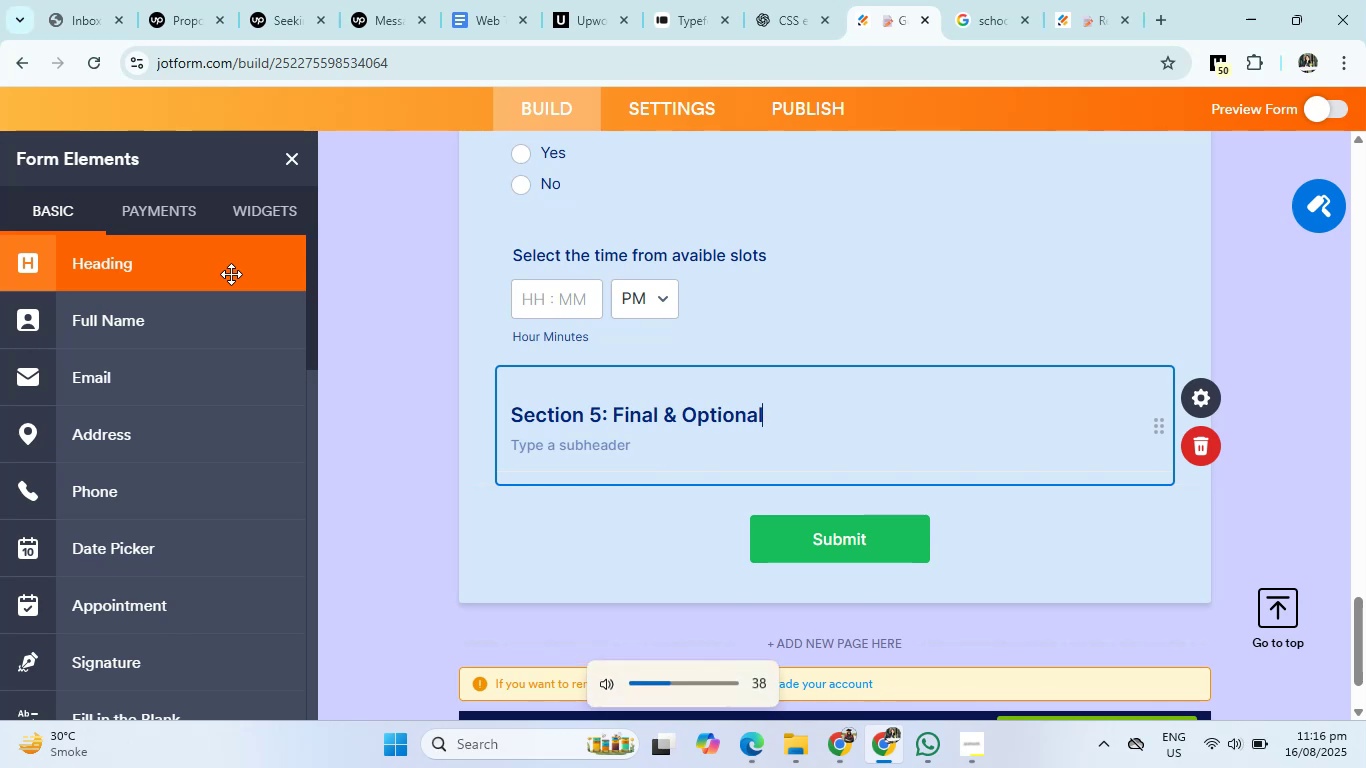 
key(VolumeDown)
 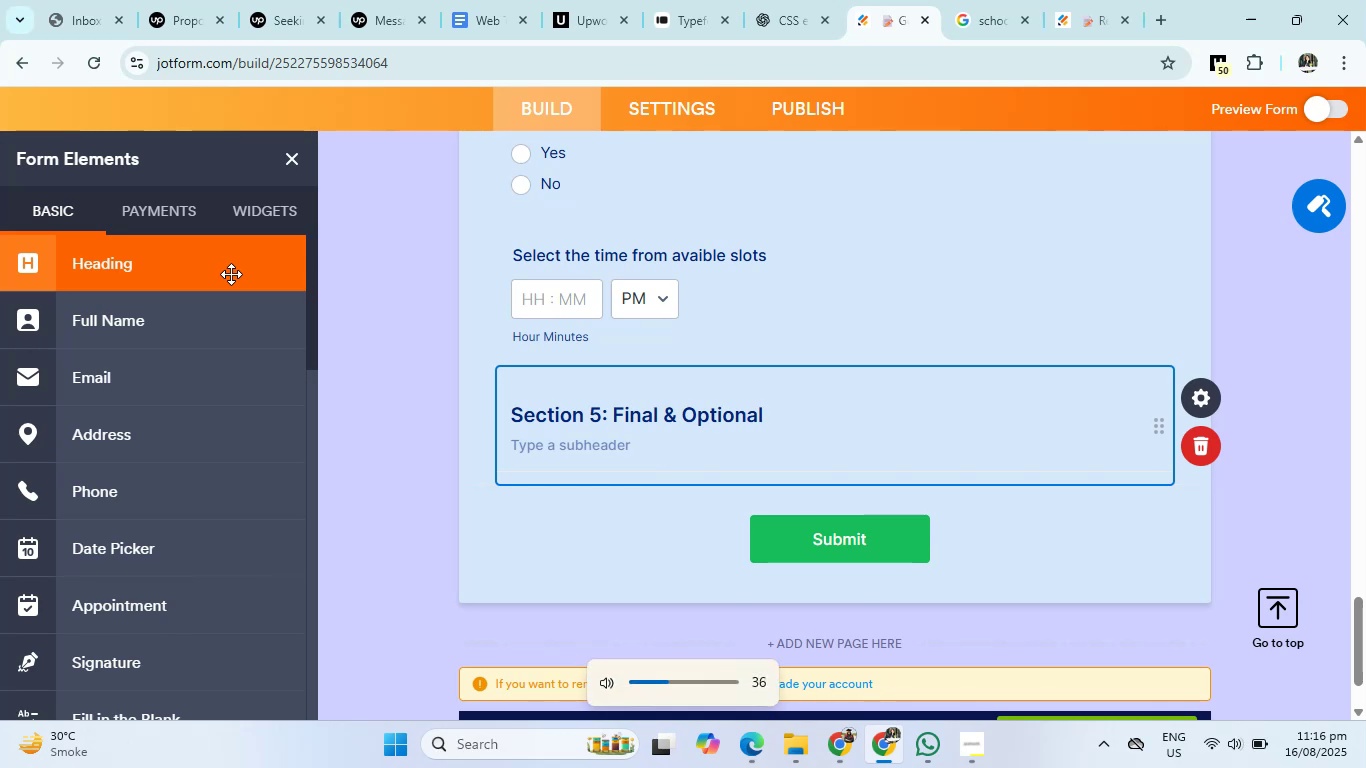 
key(VolumeDown)
 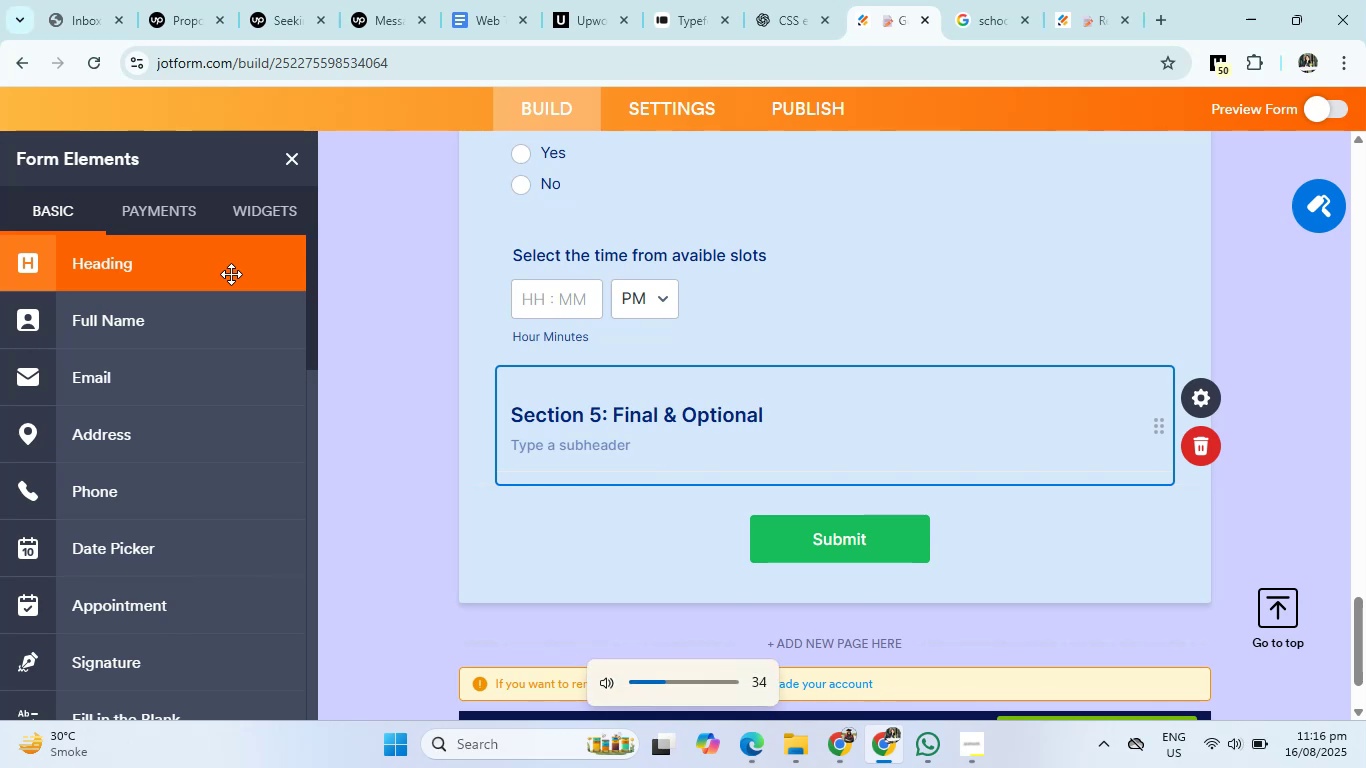 
key(VolumeDown)
 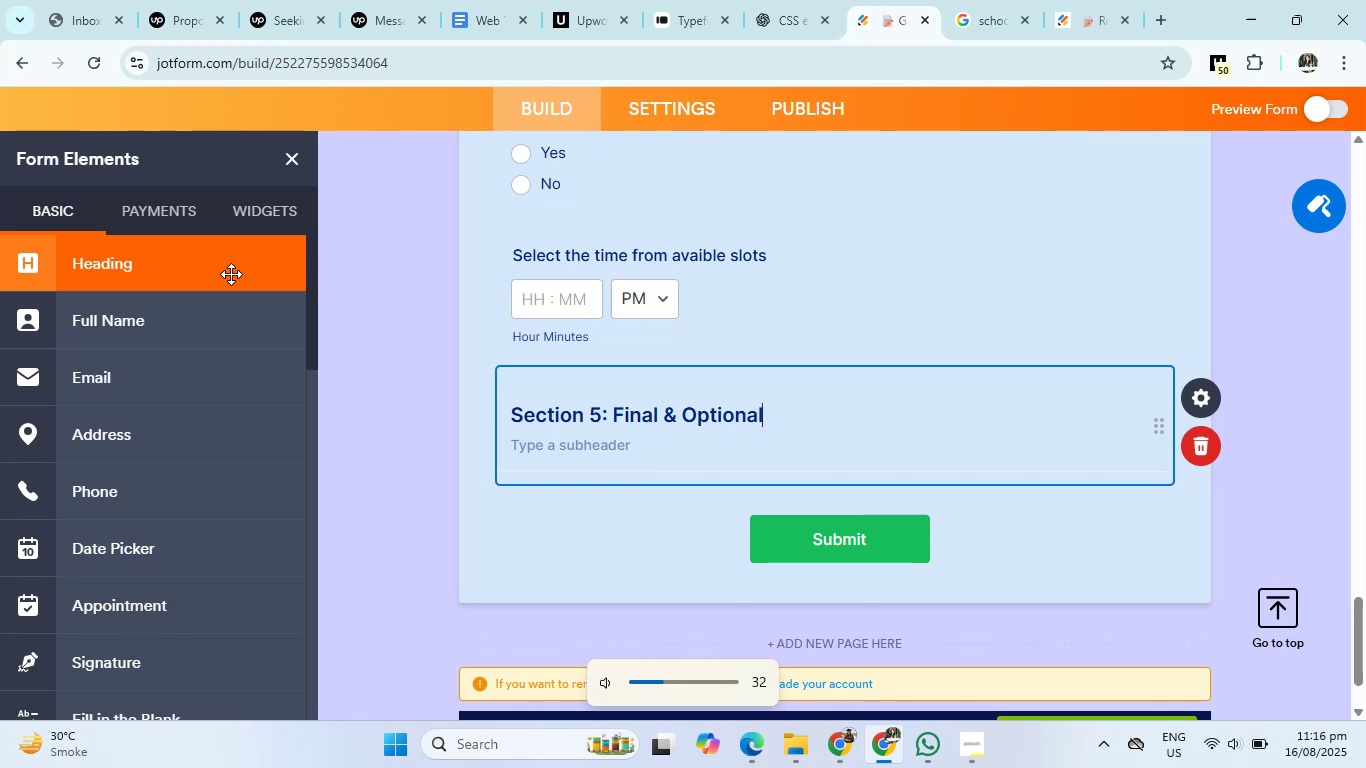 
key(VolumeDown)
 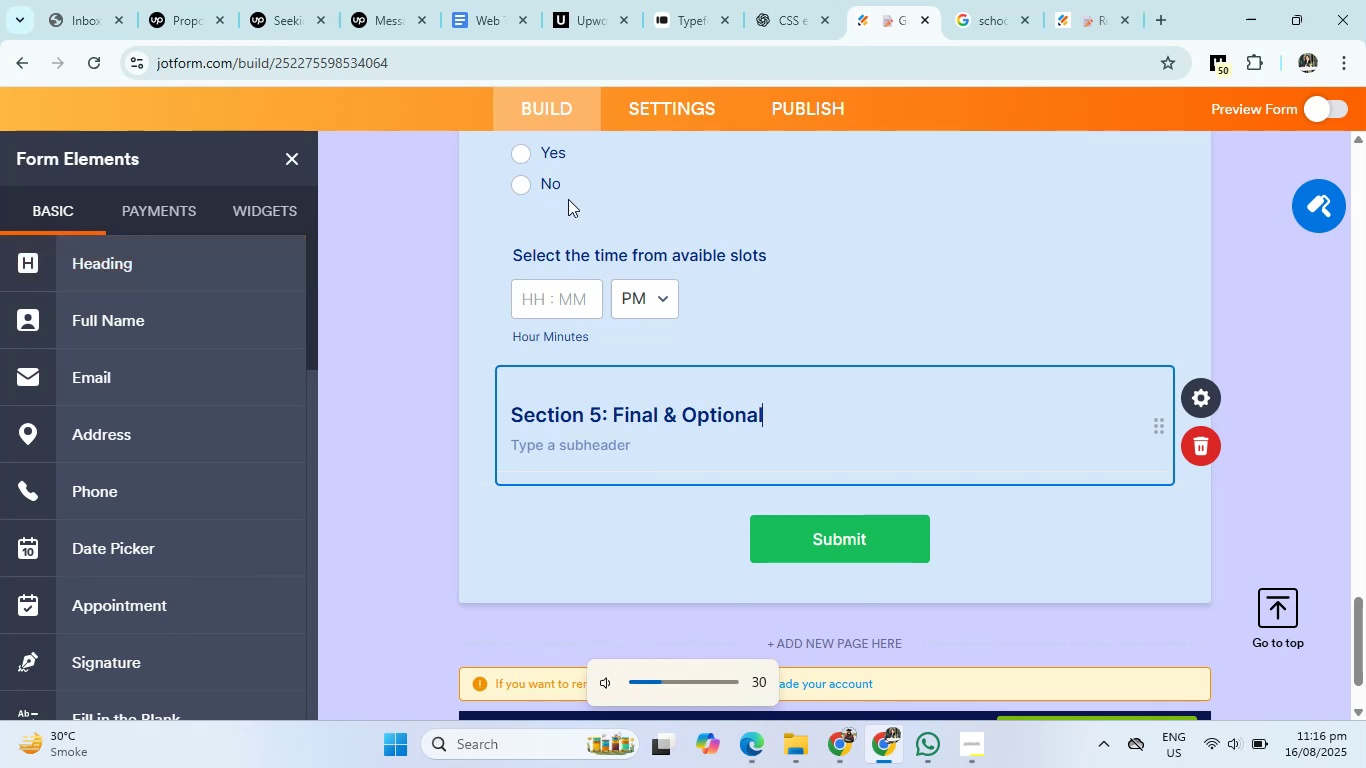 
left_click([754, 0])
 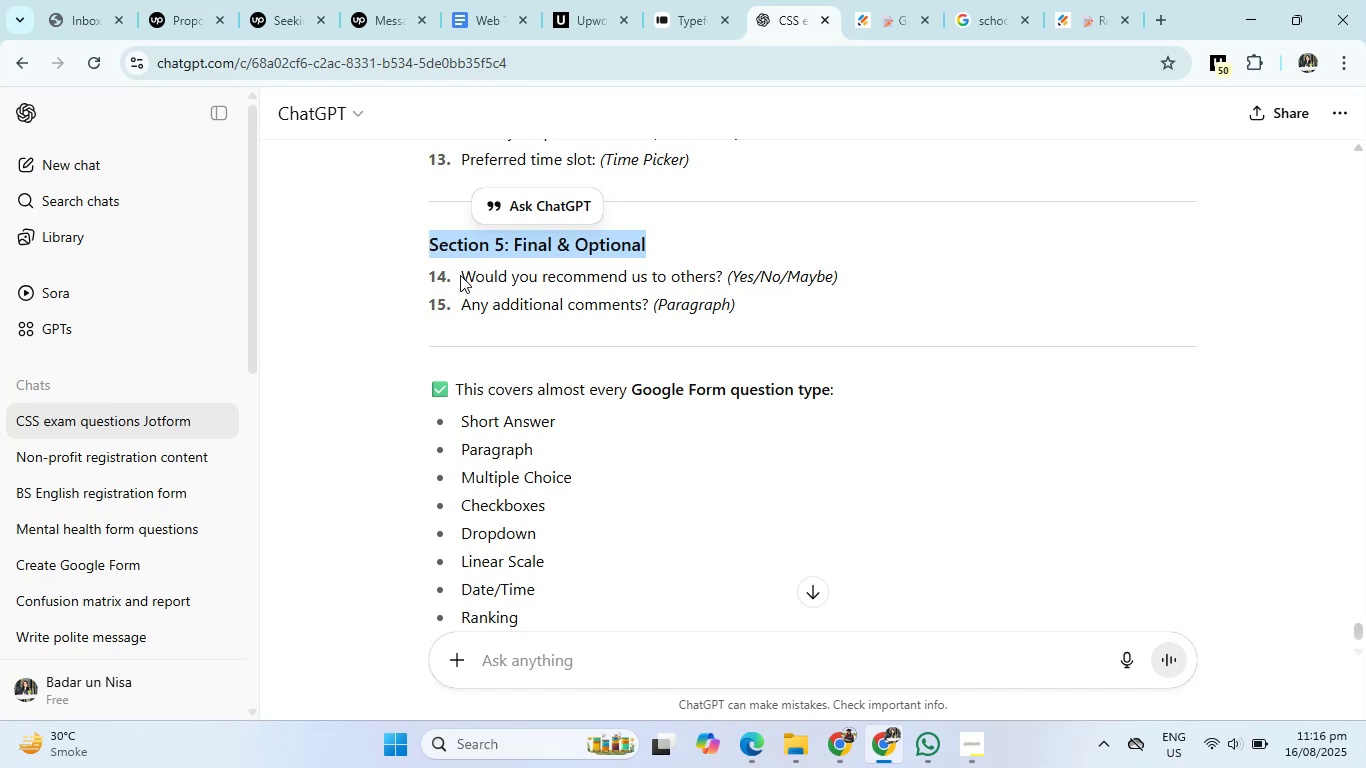 
left_click_drag(start_coordinate=[462, 273], to_coordinate=[726, 278])
 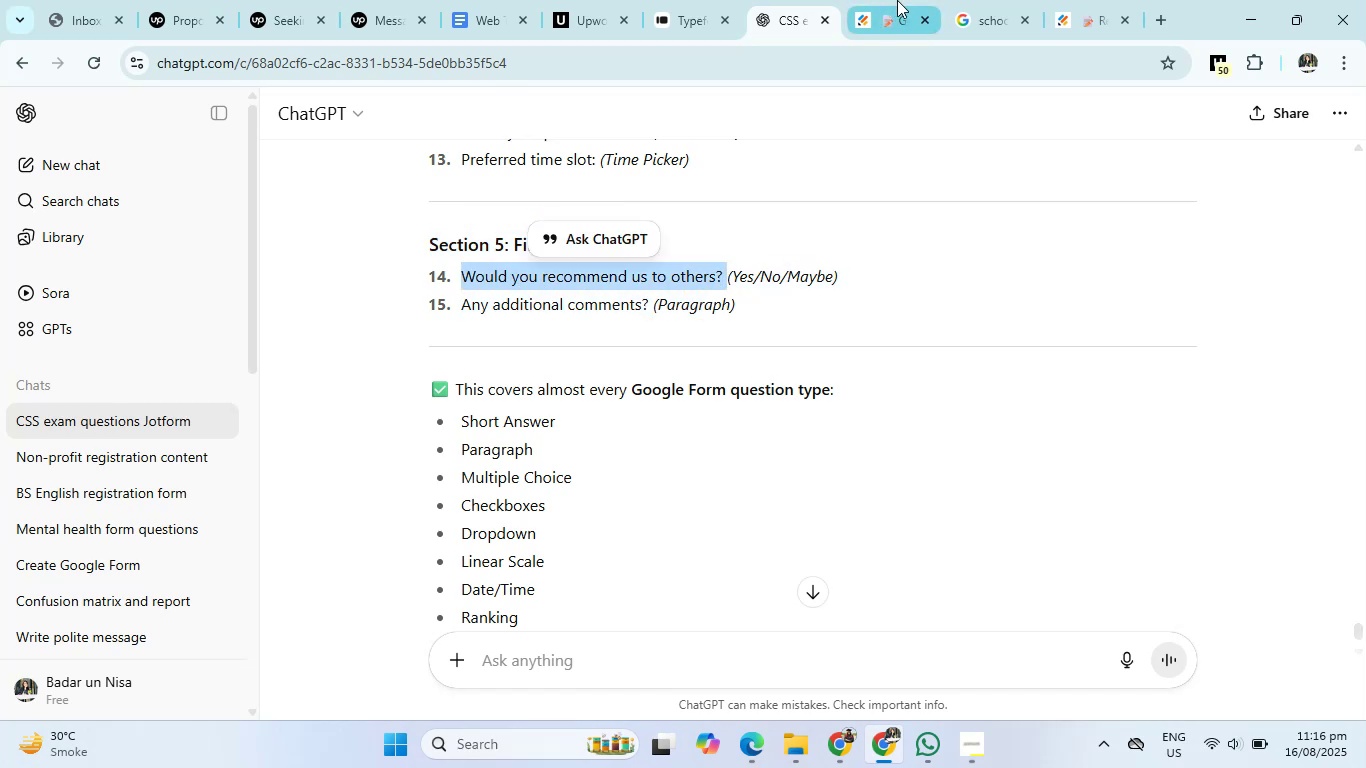 
left_click([897, 0])
 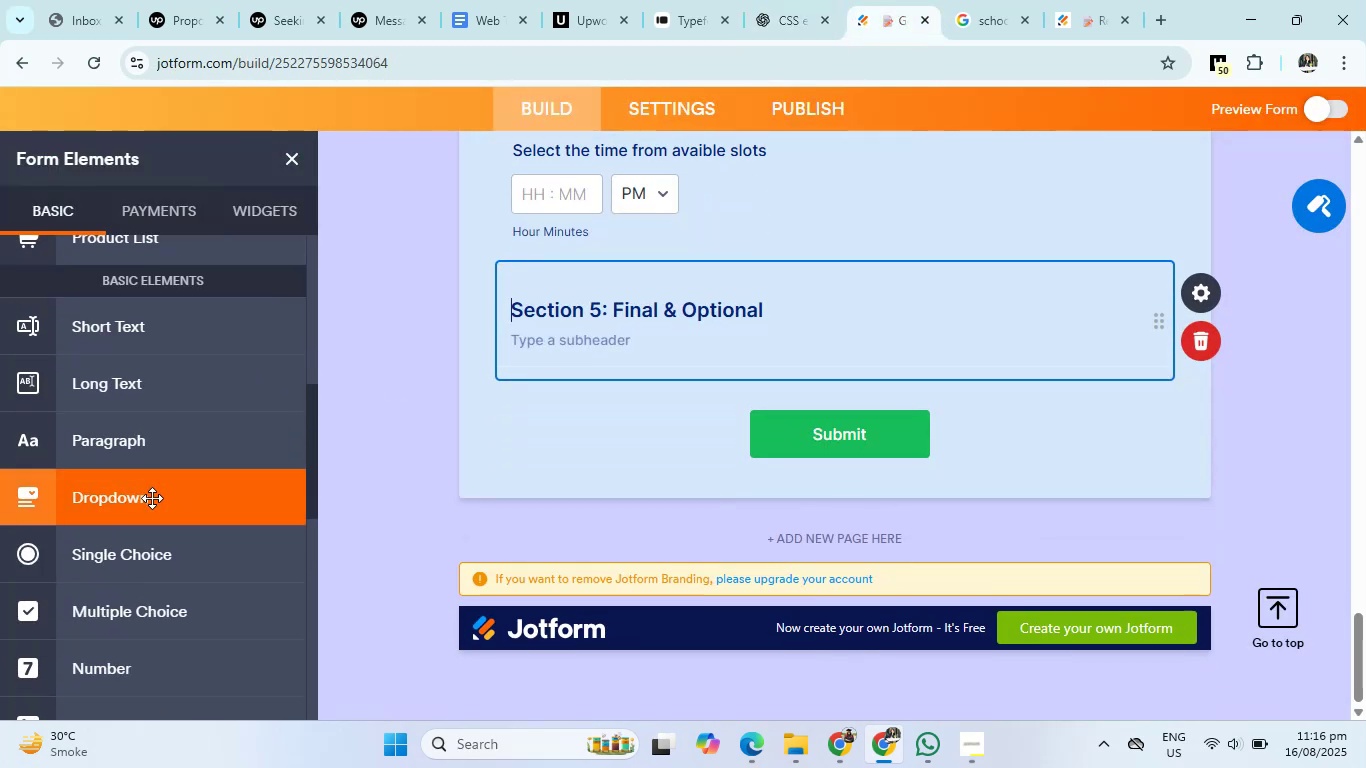 
wait(5.95)
 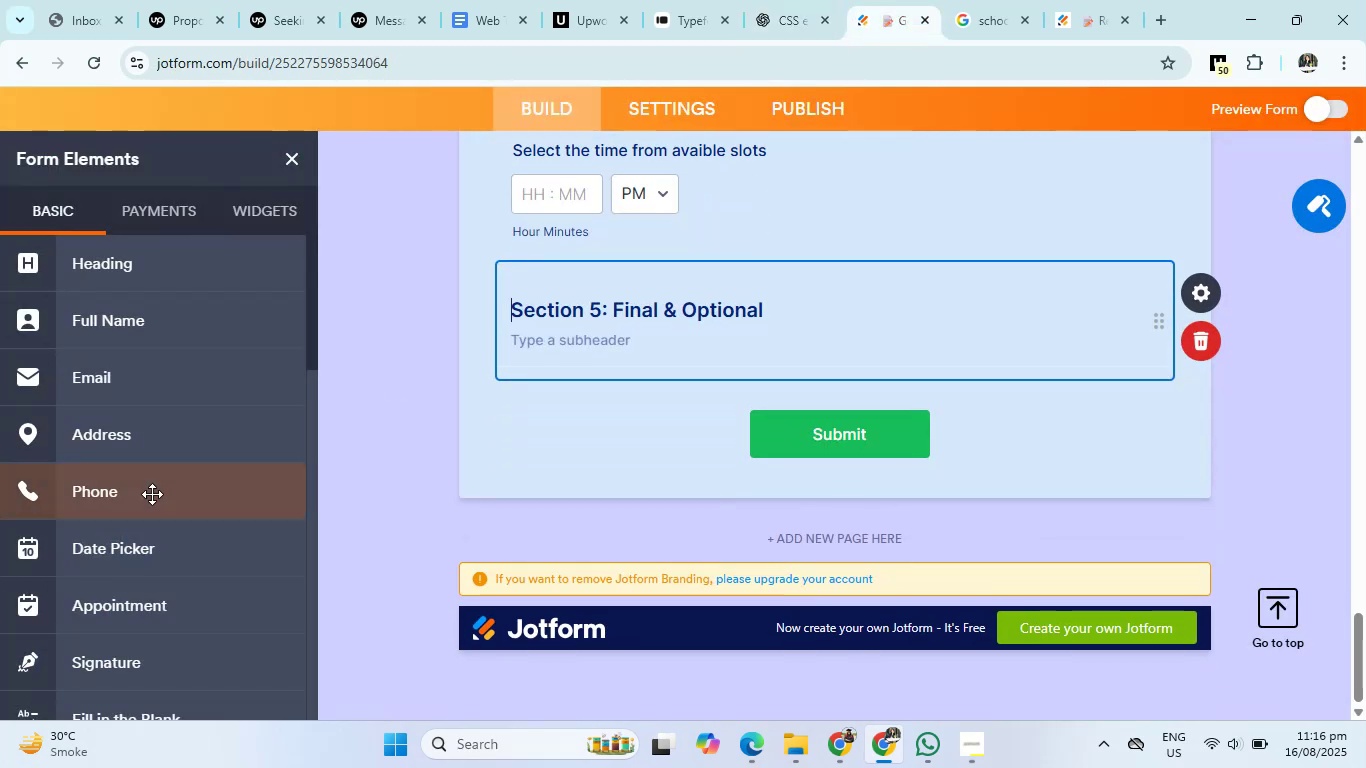 
left_click([178, 411])
 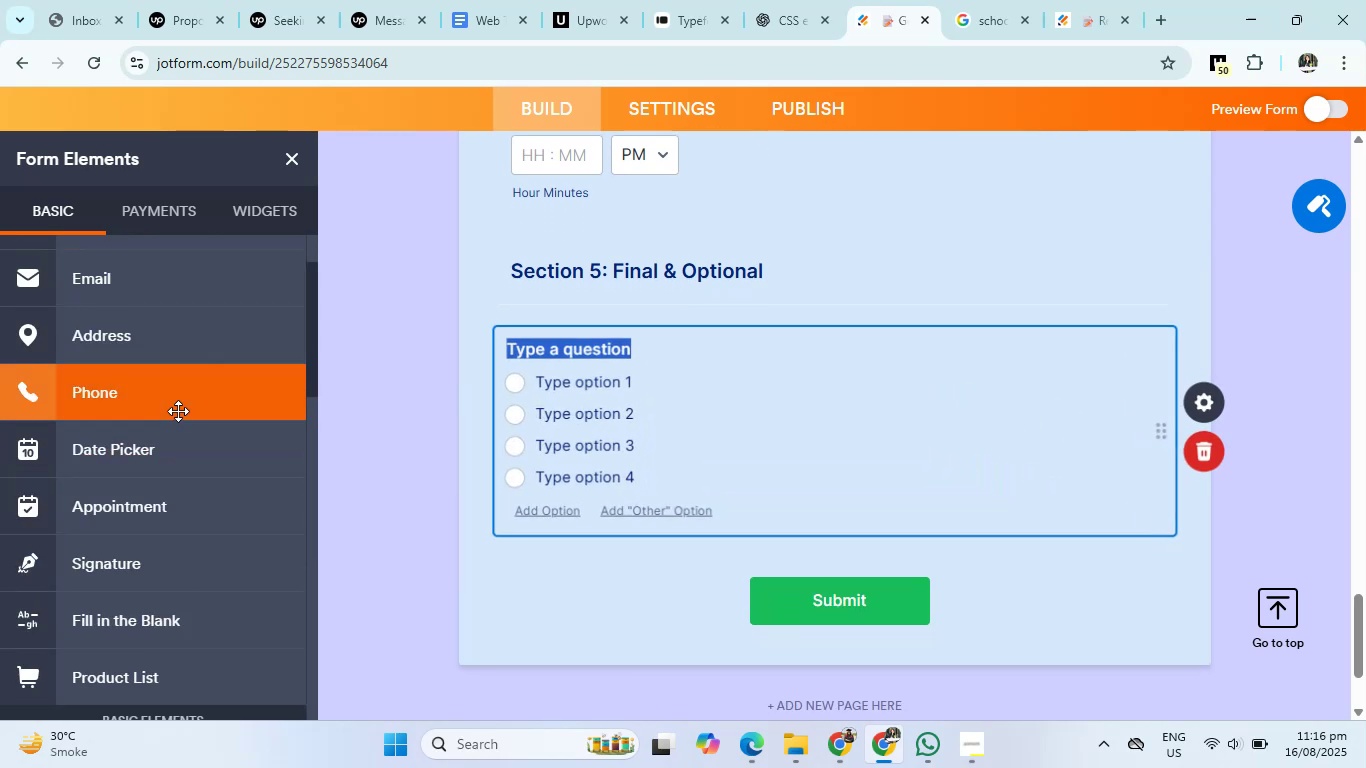 
key(Backspace)
type(woul)
key(Backspace)
key(Backspace)
key(Backspace)
key(Backspace)
type(would)
key(Backspace)
key(Backspace)
key(Backspace)
key(Backspace)
key(Backspace)
type(Would you recommend us to others>)
key(Backspace)
type(?)
 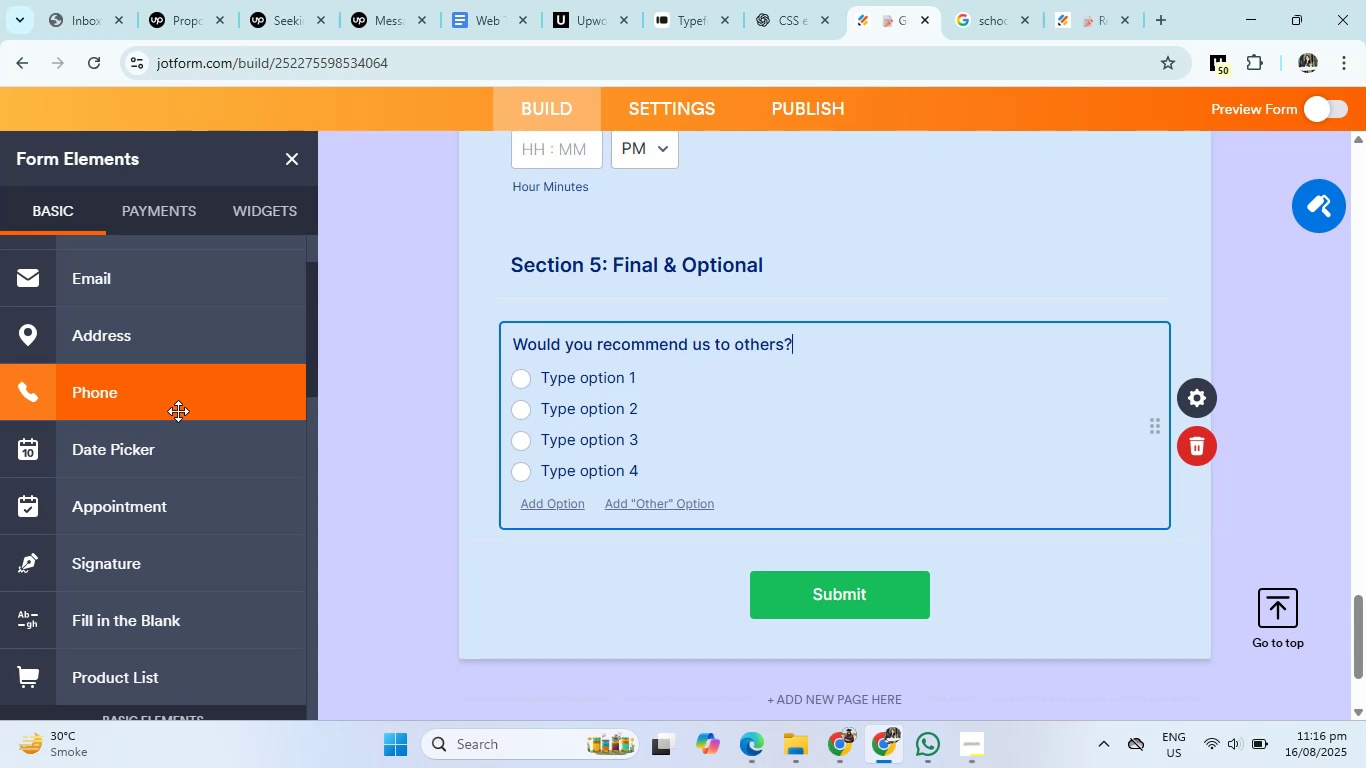 
left_click([568, 381])
 